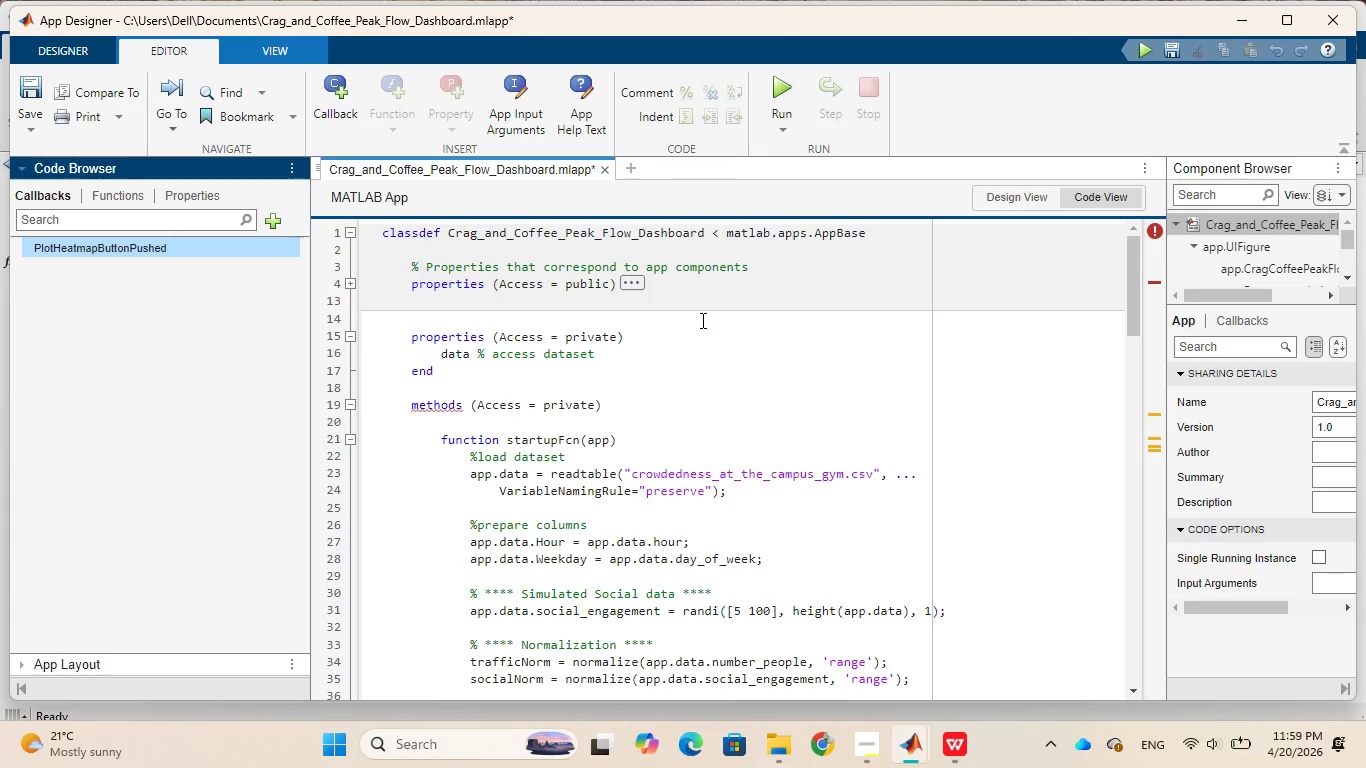 
wait(10.66)
 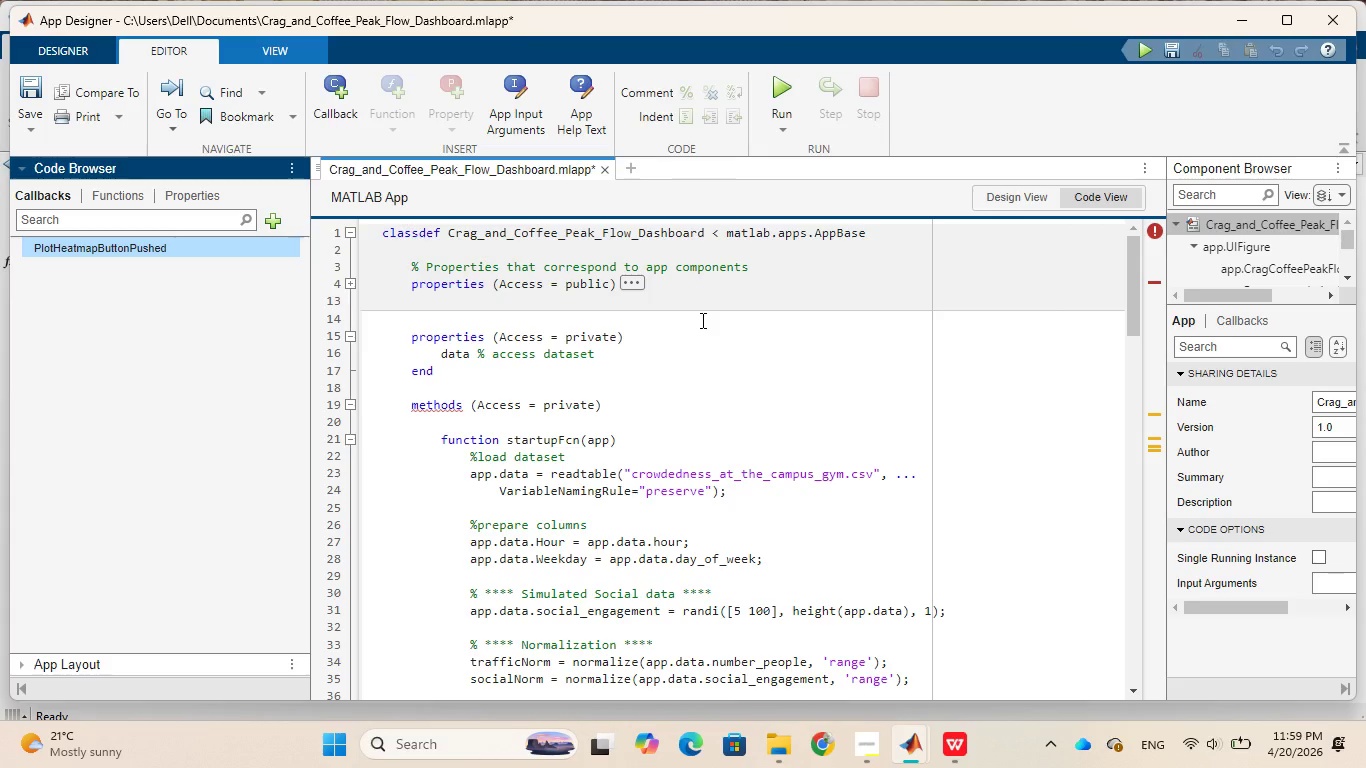 
scroll: coordinate [701, 320], scroll_direction: up, amount: 1.0
 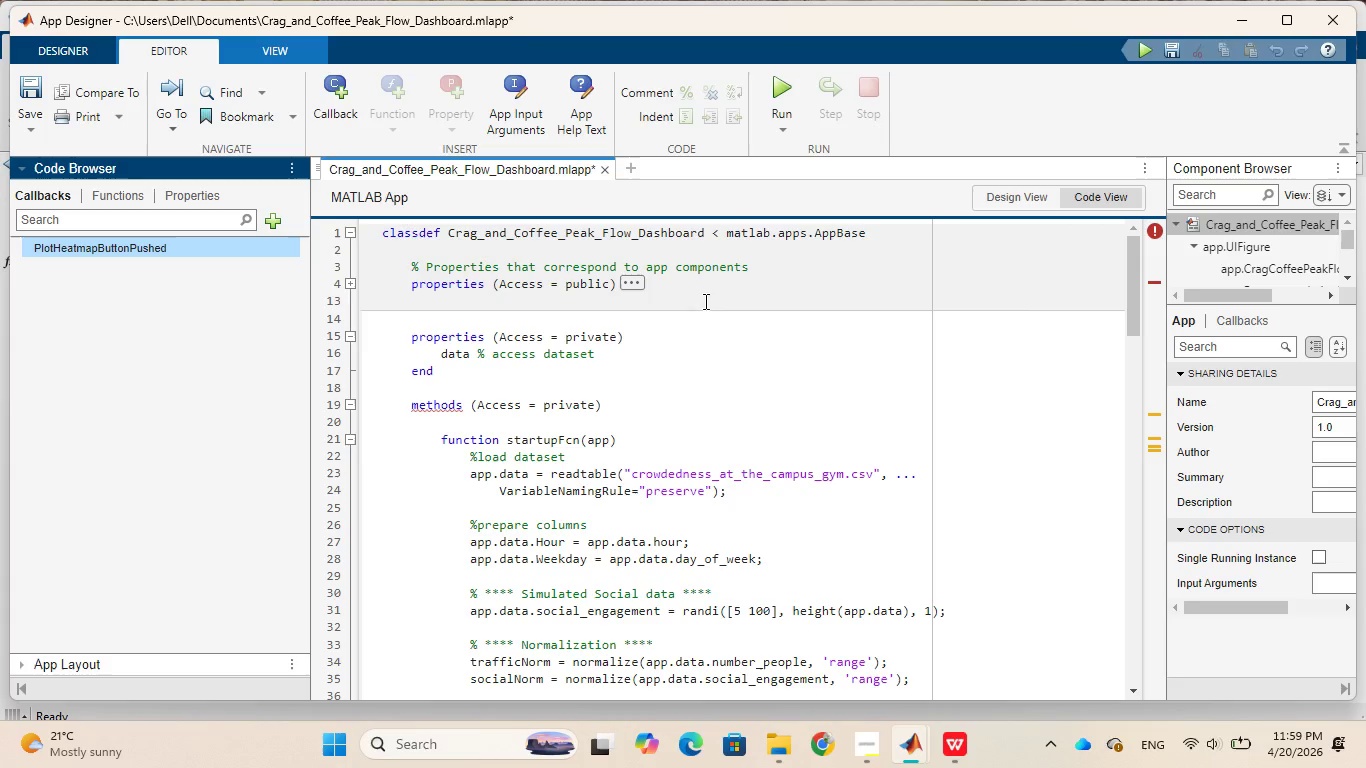 
wait(10.17)
 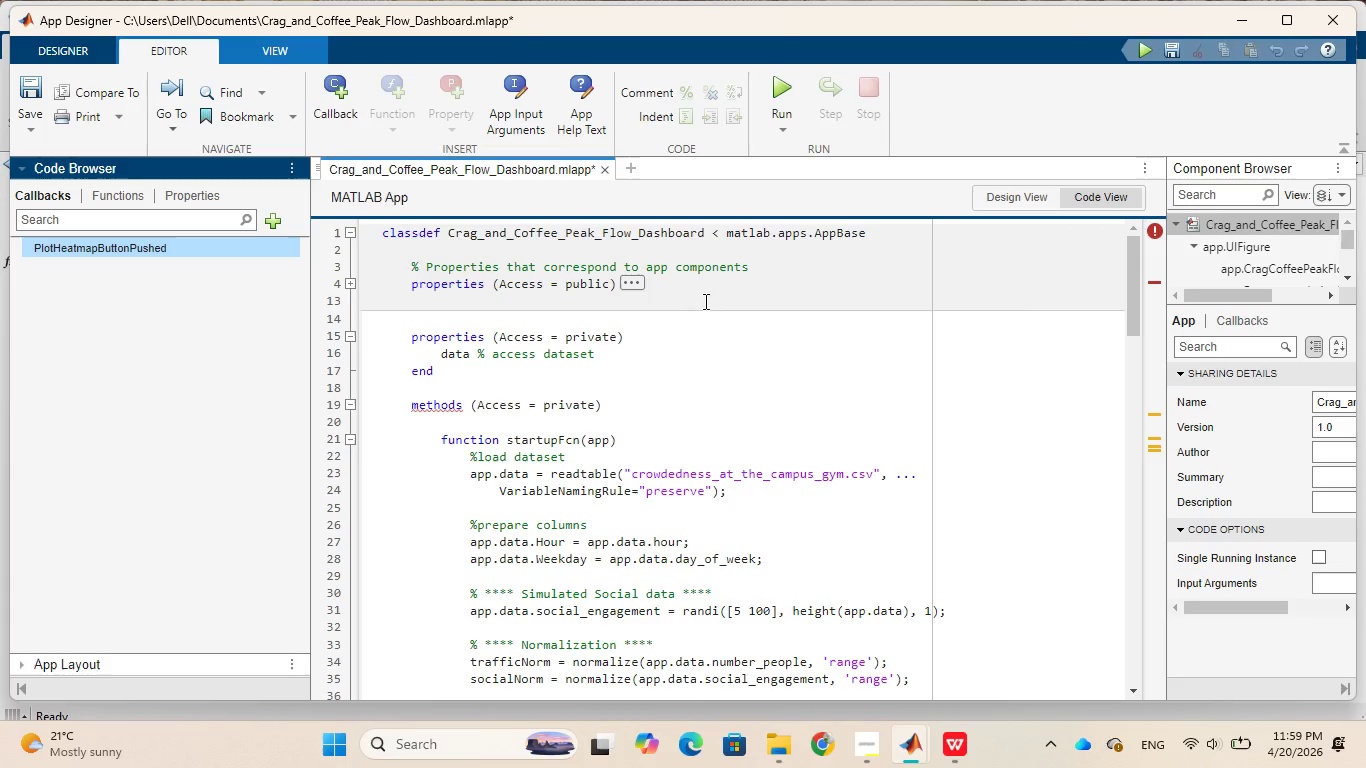 
scroll: coordinate [752, 336], scroll_direction: up, amount: 1.0
 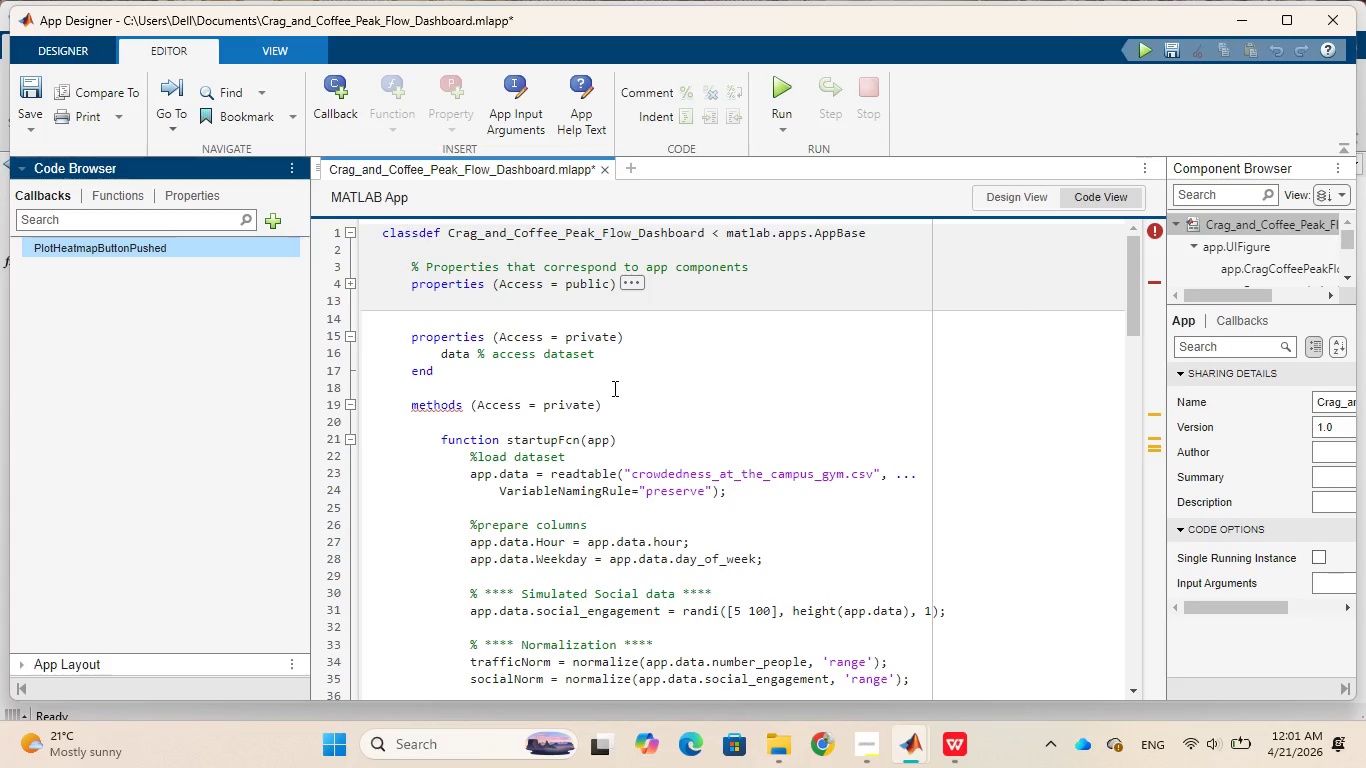 
wait(72.24)
 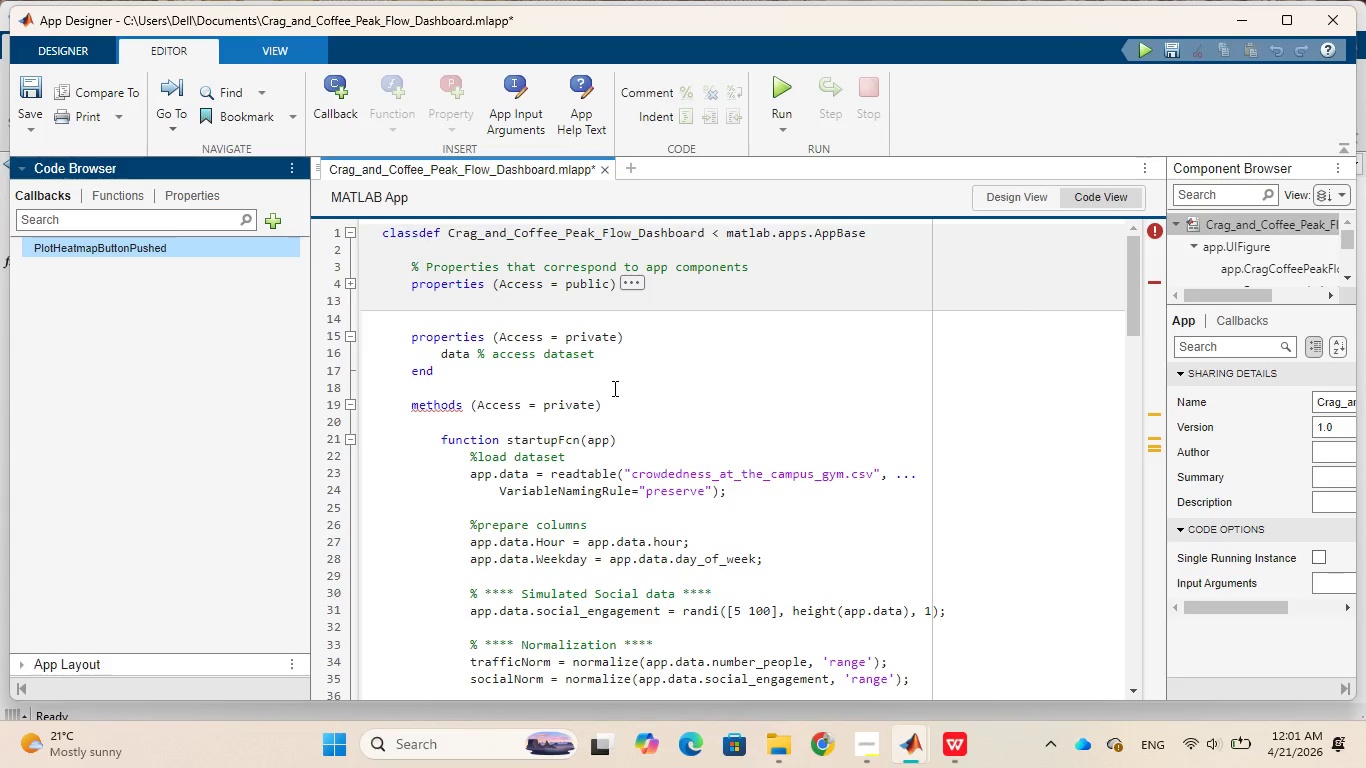 
scroll: coordinate [648, 427], scroll_direction: down, amount: 1.0
 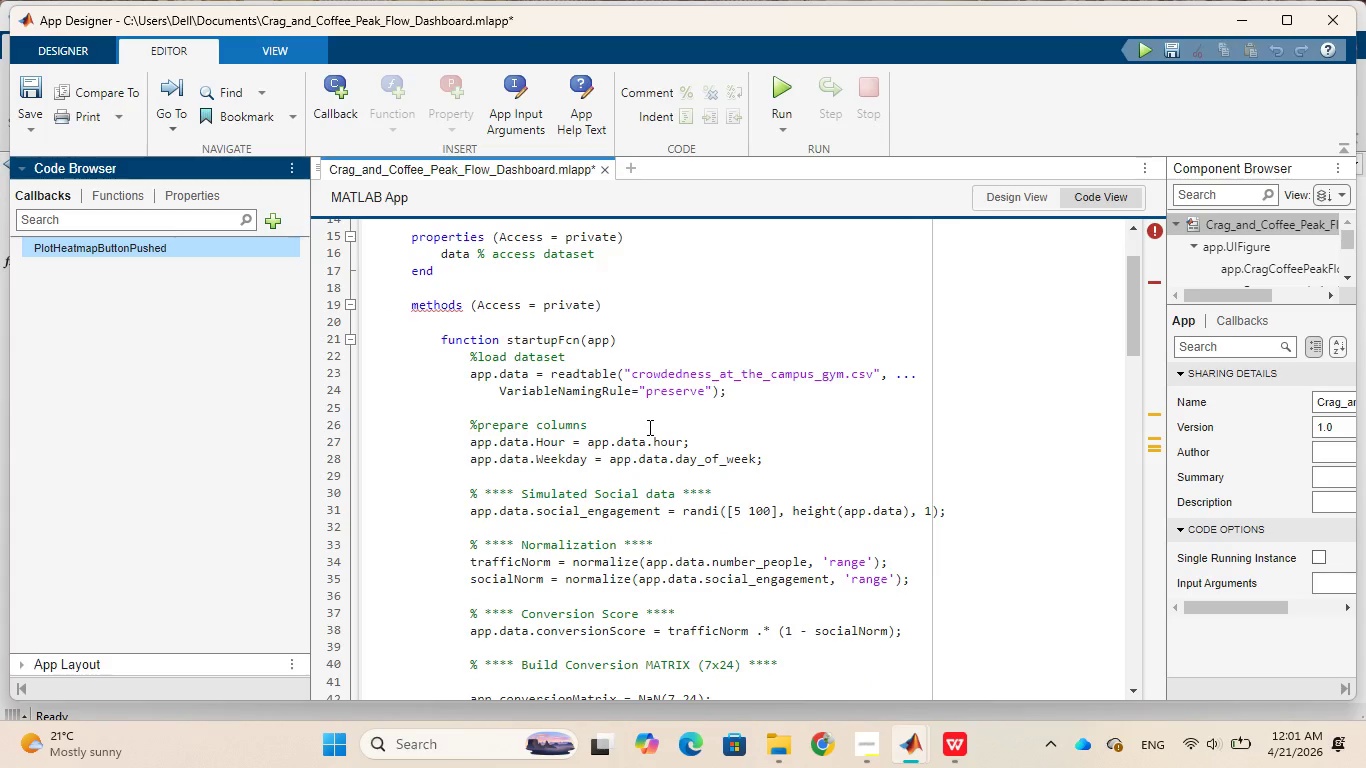 
wait(5.05)
 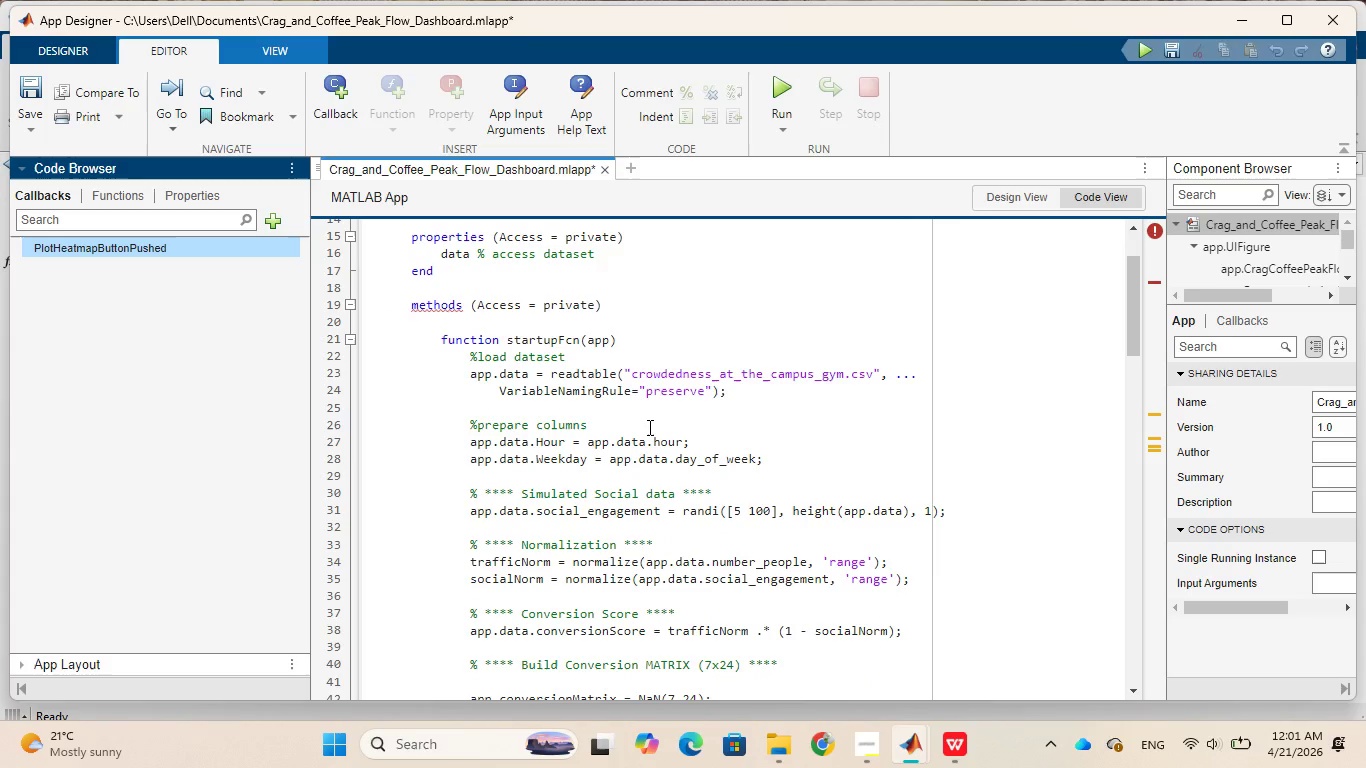 
scroll: coordinate [648, 427], scroll_direction: down, amount: 3.0
 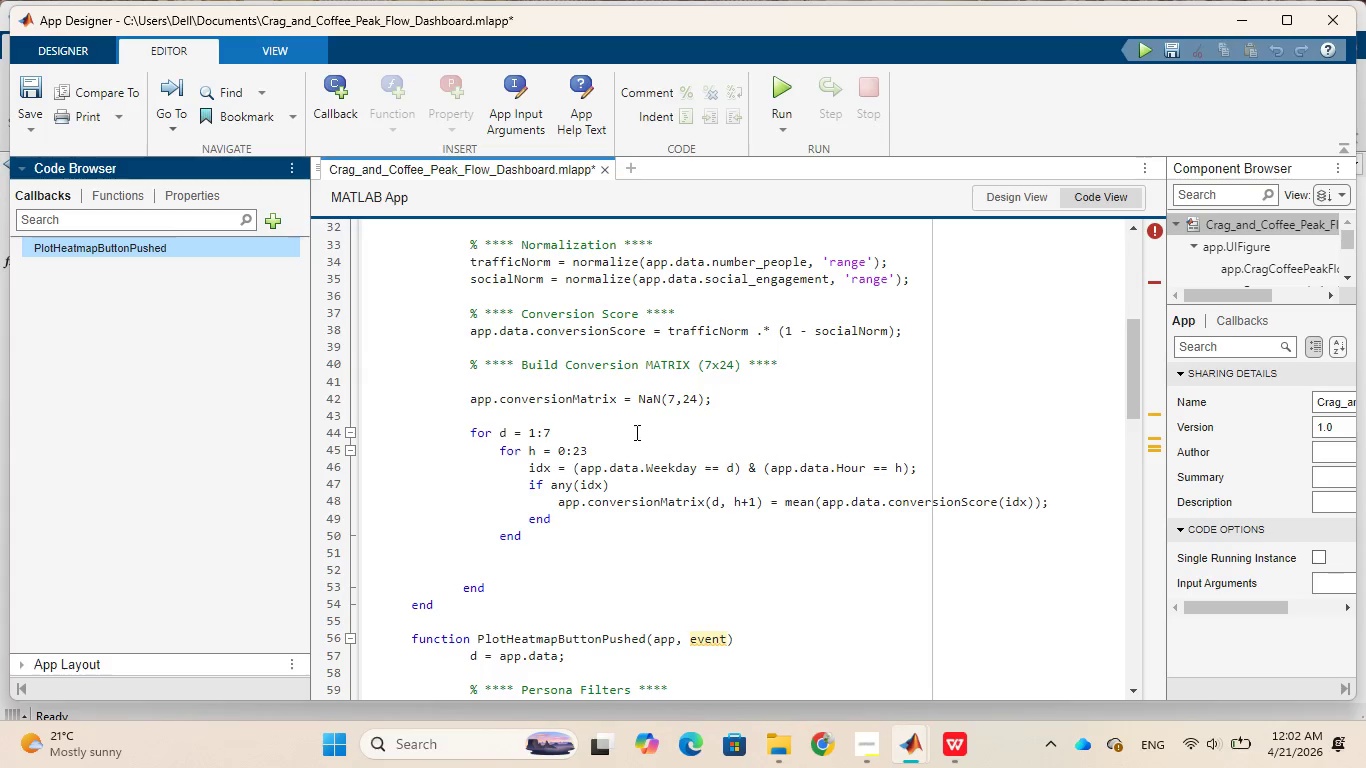 
wait(65.78)
 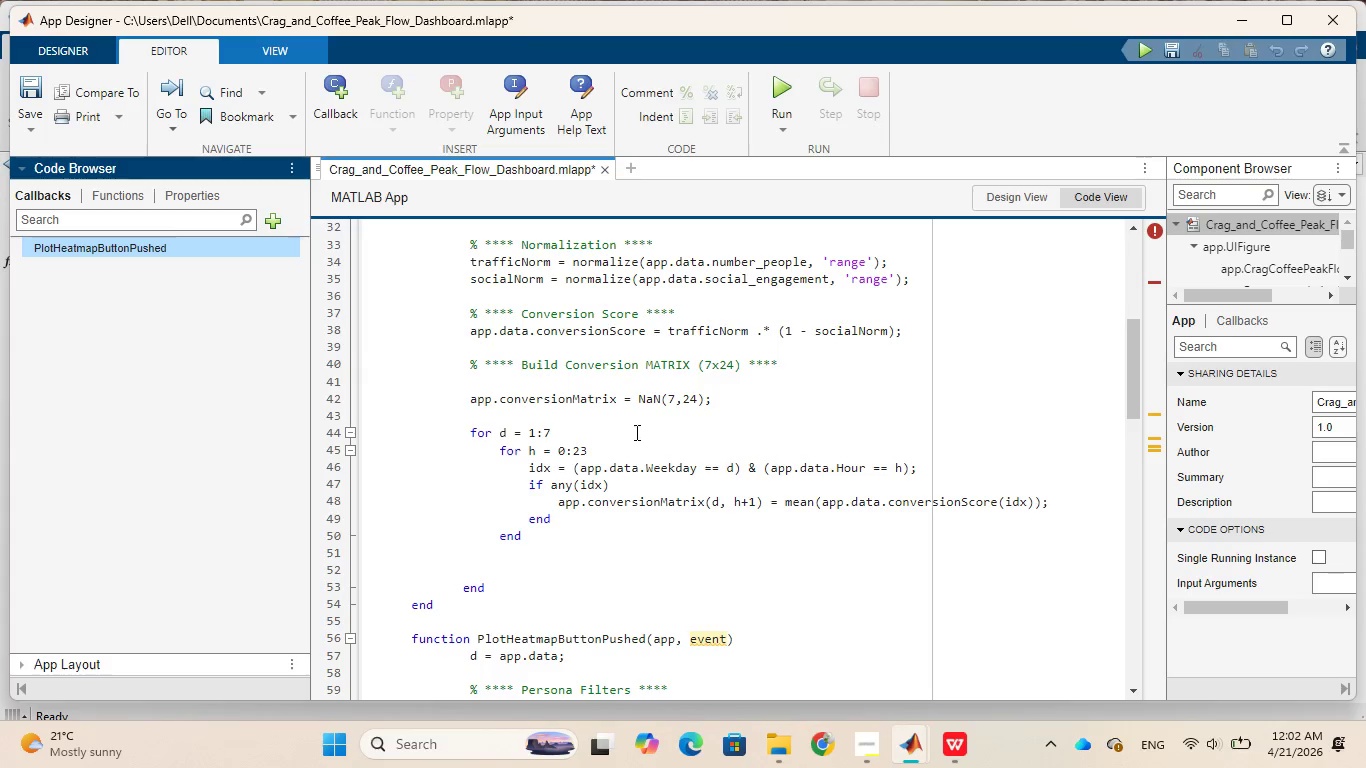 
scroll: coordinate [679, 412], scroll_direction: down, amount: 2.0
 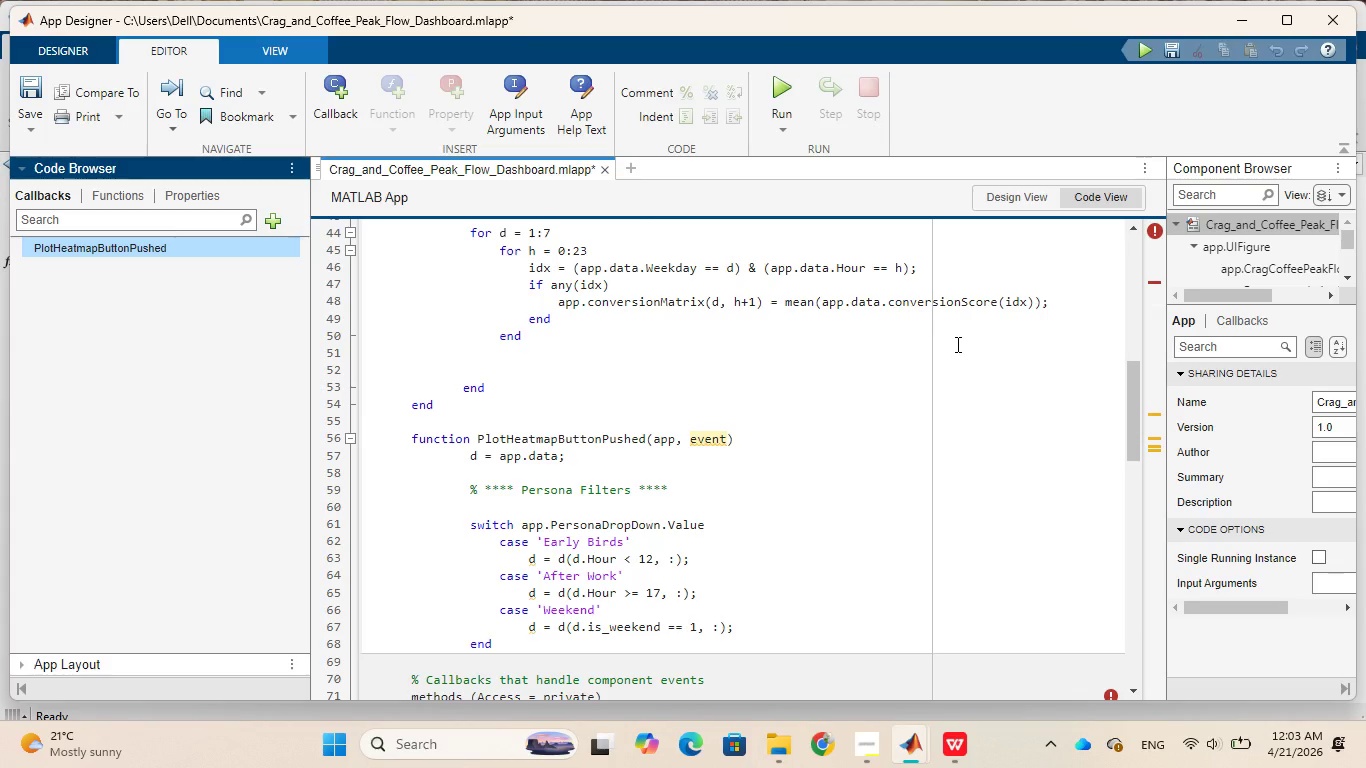 
wait(87.13)
 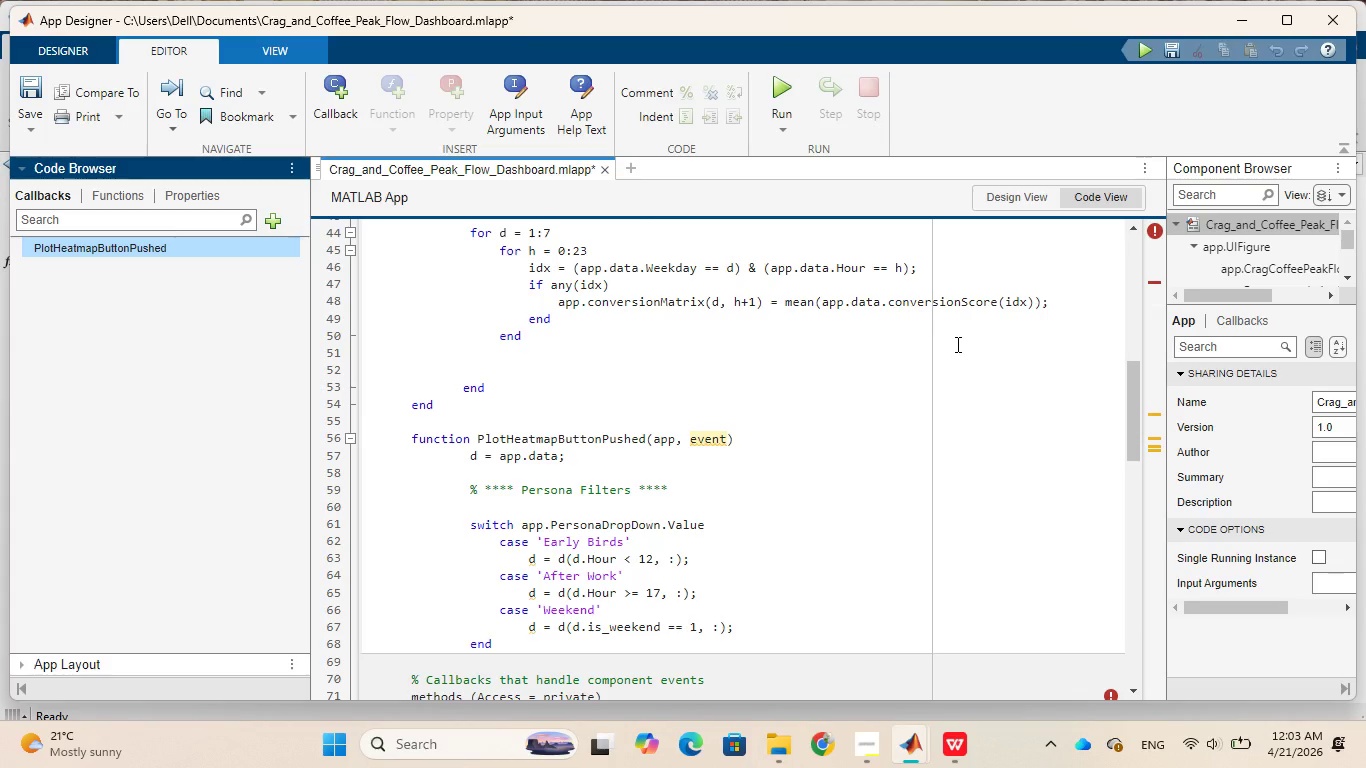 
scroll: coordinate [956, 344], scroll_direction: up, amount: 1.0
 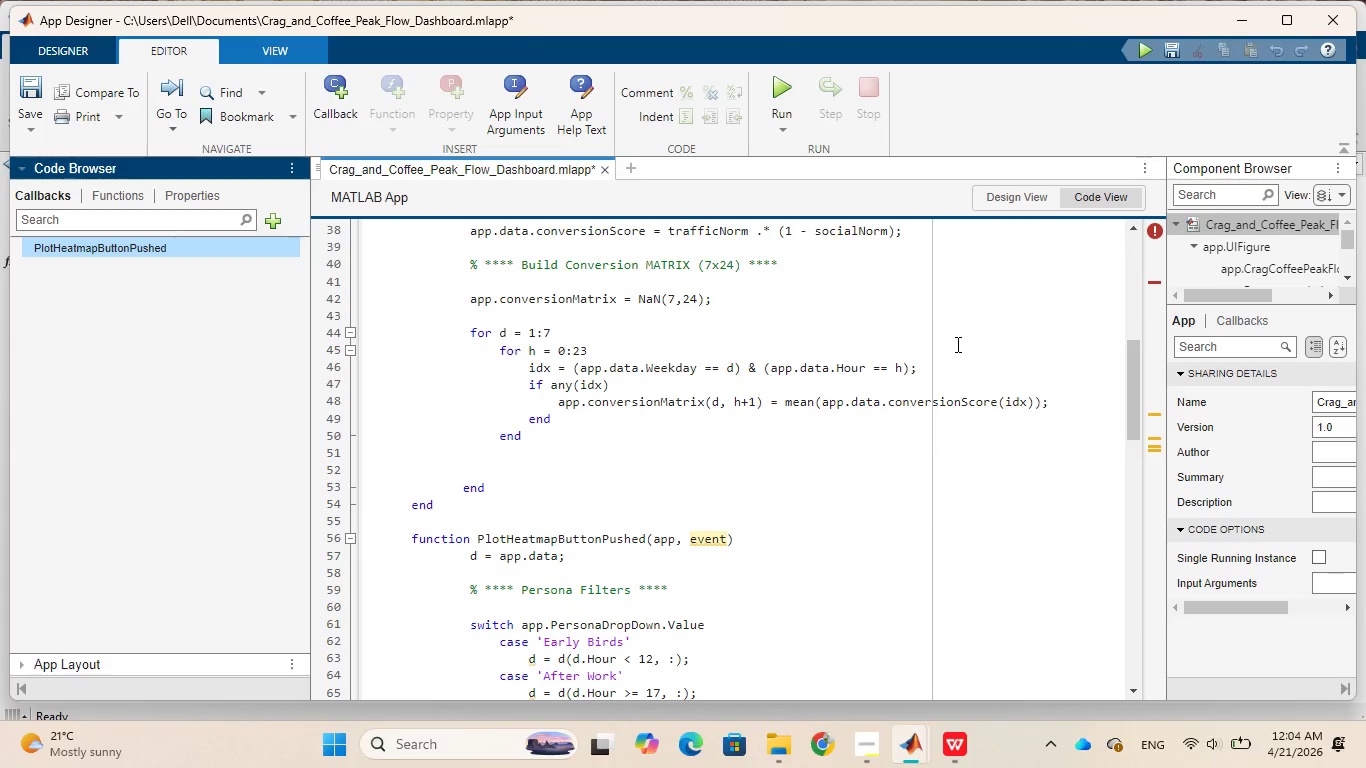 
wait(7.06)
 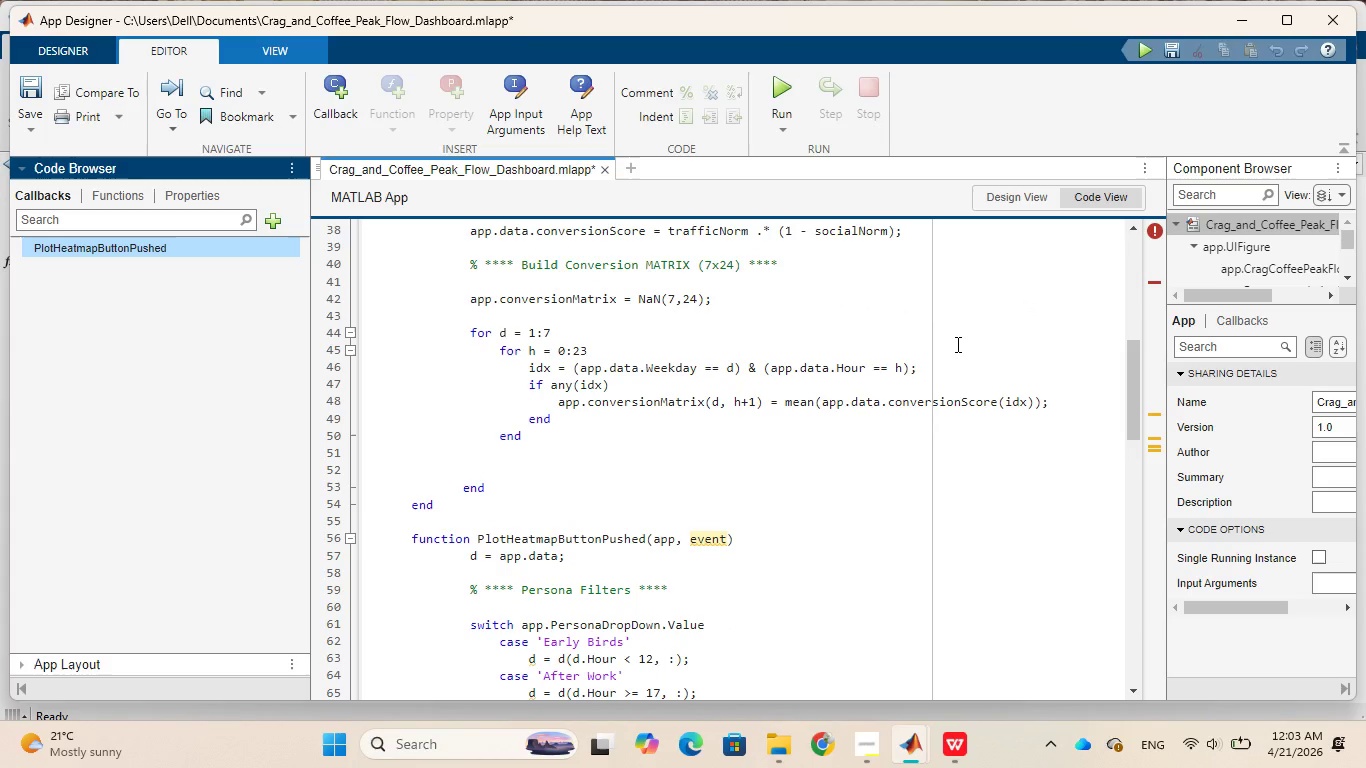 
scroll: coordinate [956, 344], scroll_direction: up, amount: 1.0
 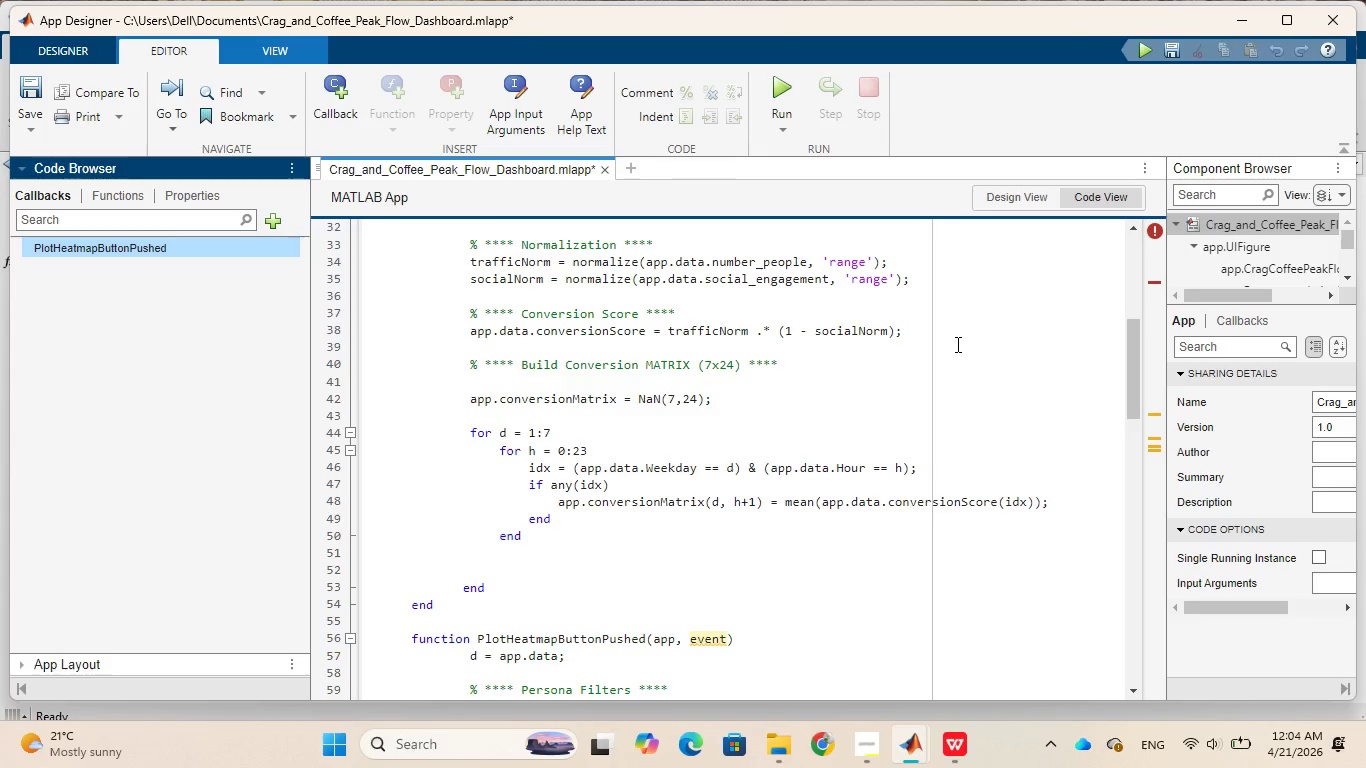 
scroll: coordinate [956, 344], scroll_direction: down, amount: 1.0
 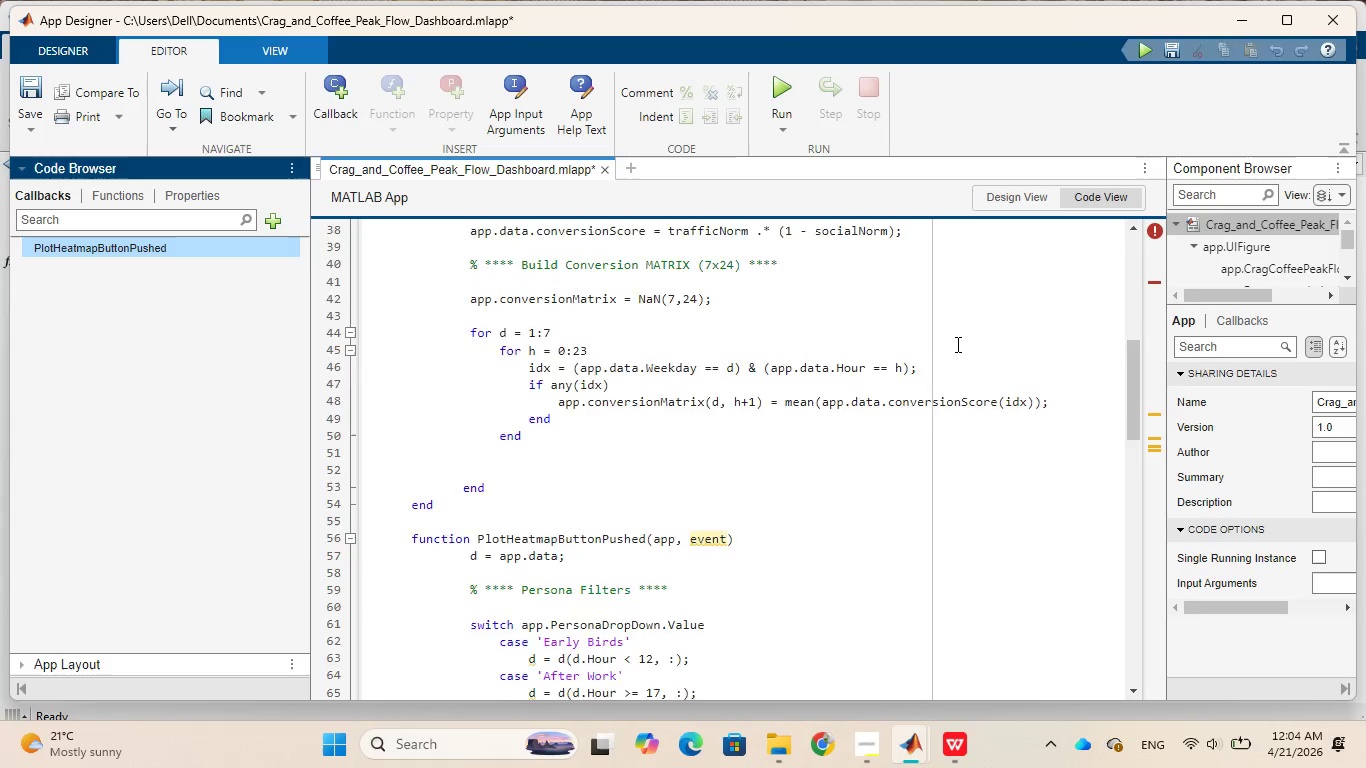 
scroll: coordinate [956, 344], scroll_direction: up, amount: 1.0
 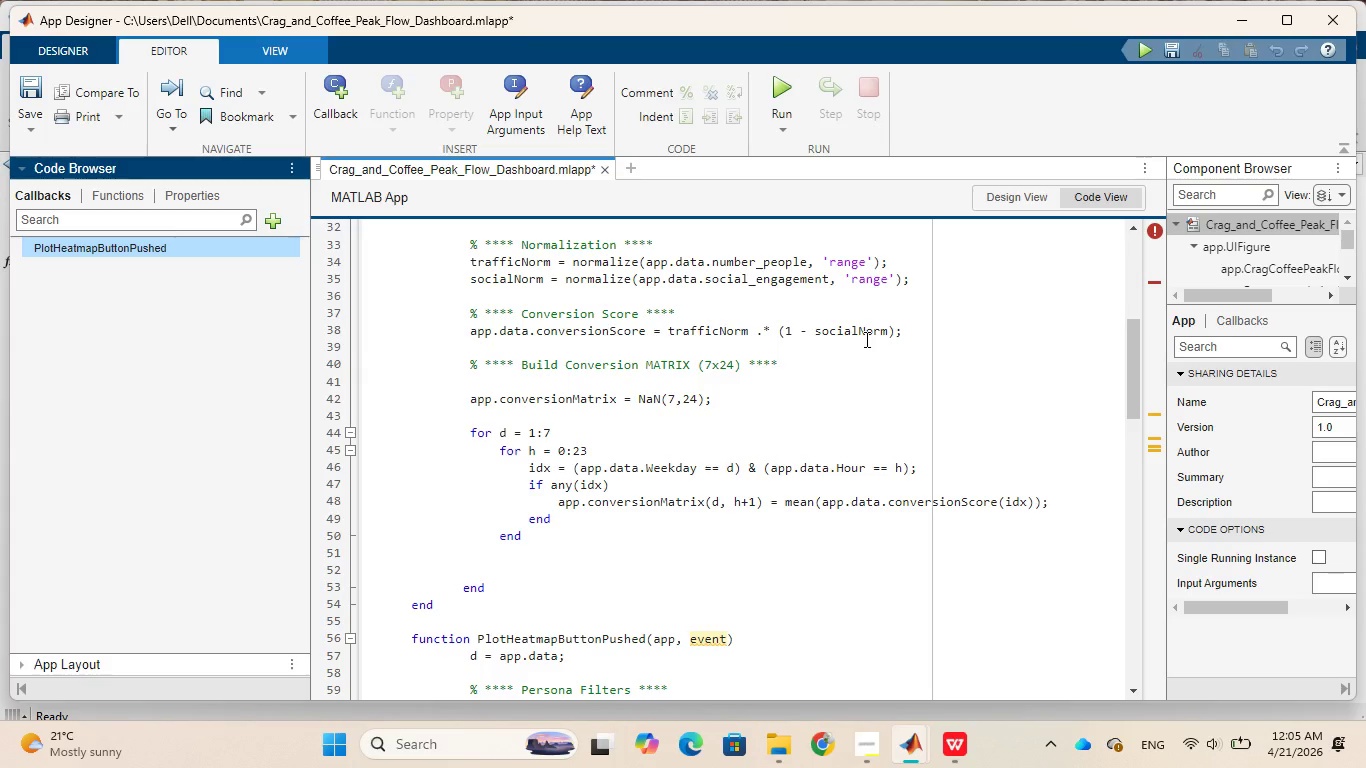 
wait(64.48)
 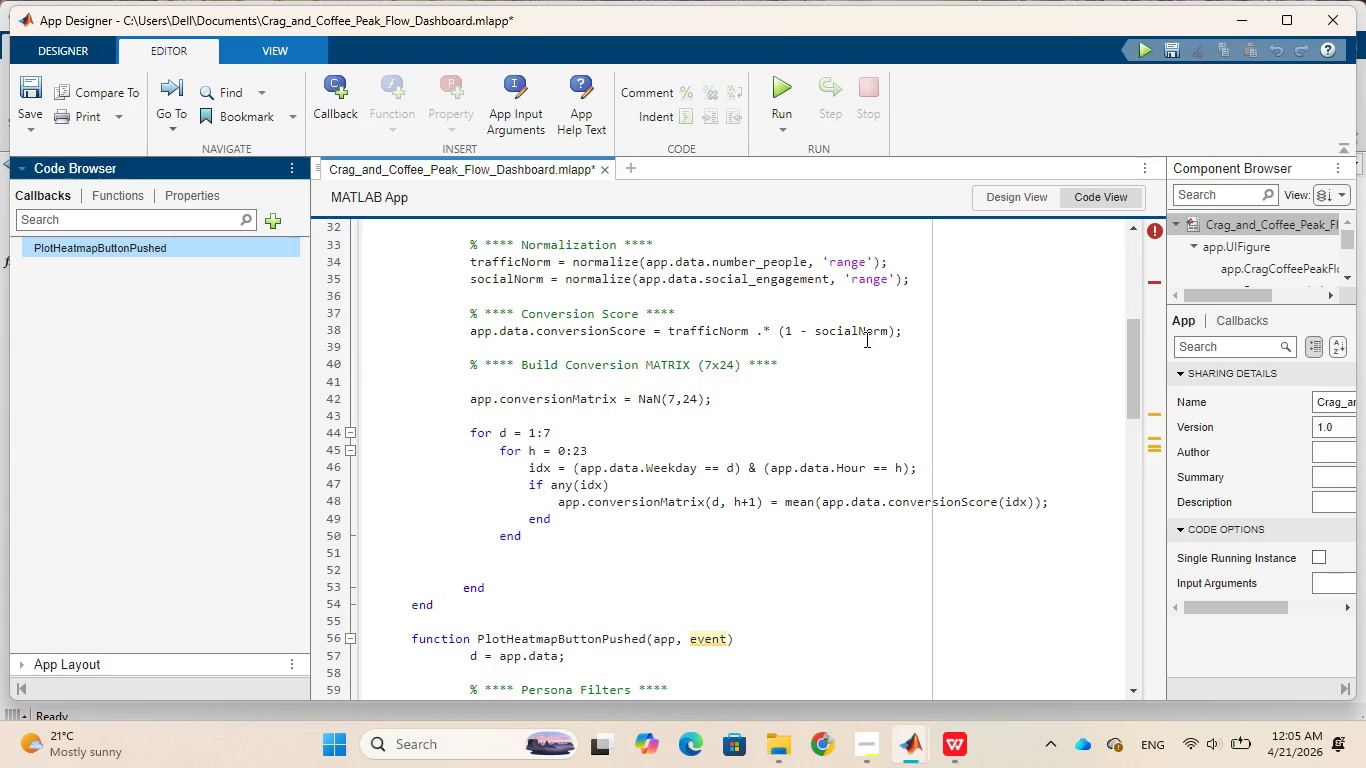 
scroll: coordinate [865, 339], scroll_direction: down, amount: 1.0
 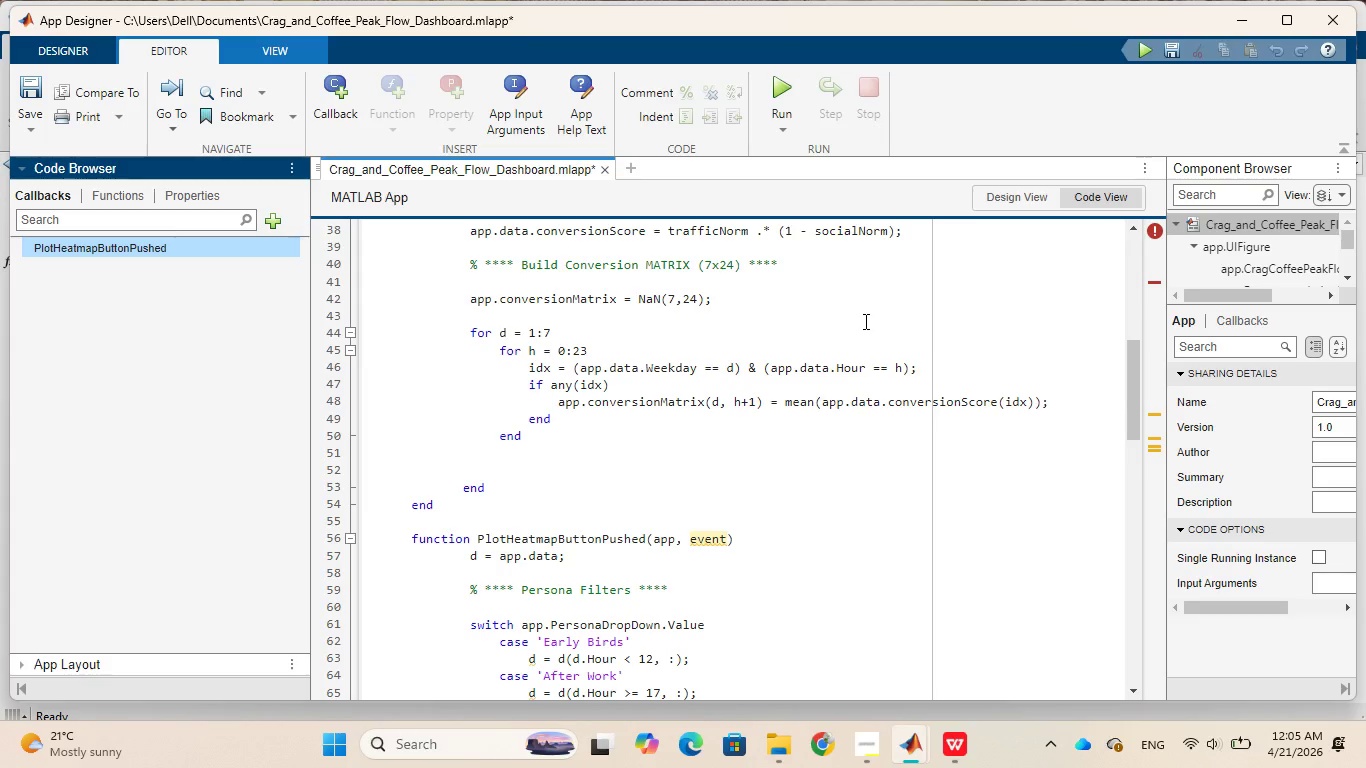 
wait(53.17)
 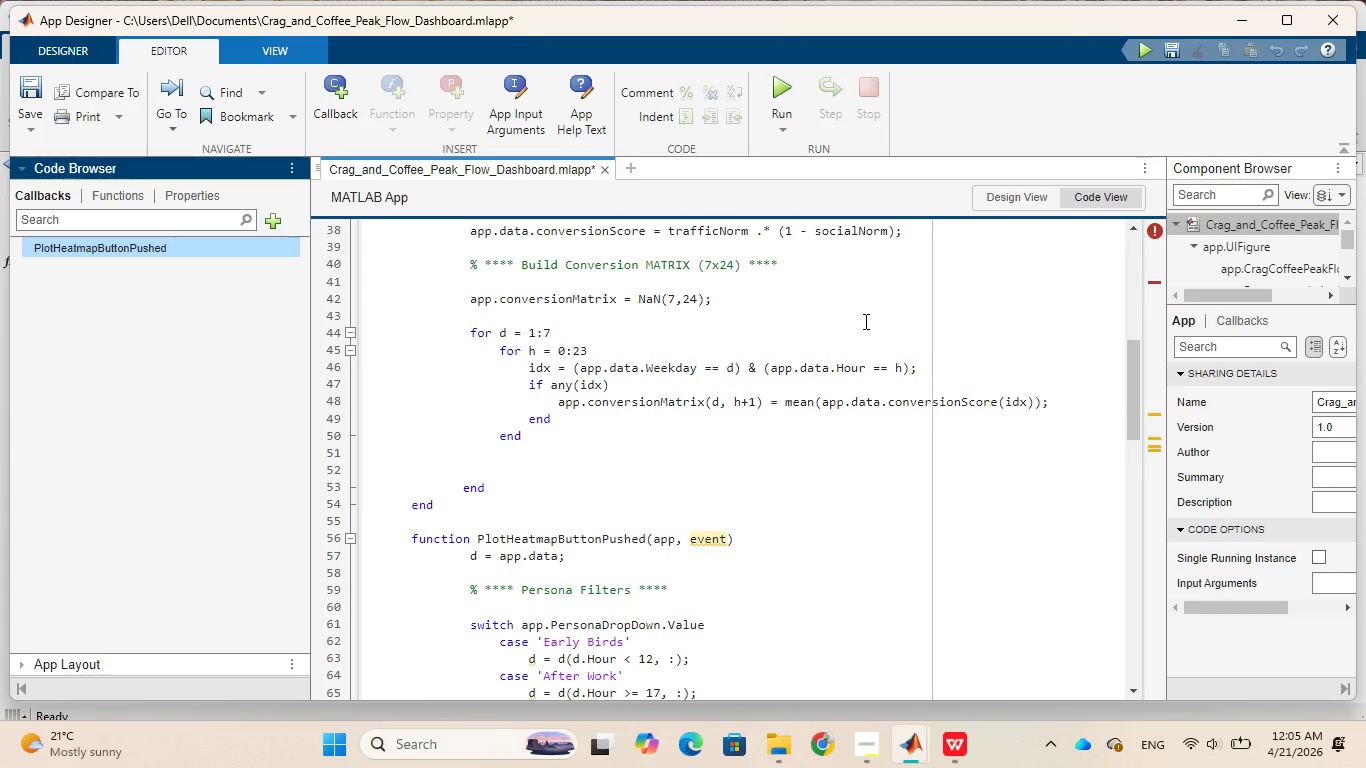 
scroll: coordinate [863, 321], scroll_direction: down, amount: 1.0
 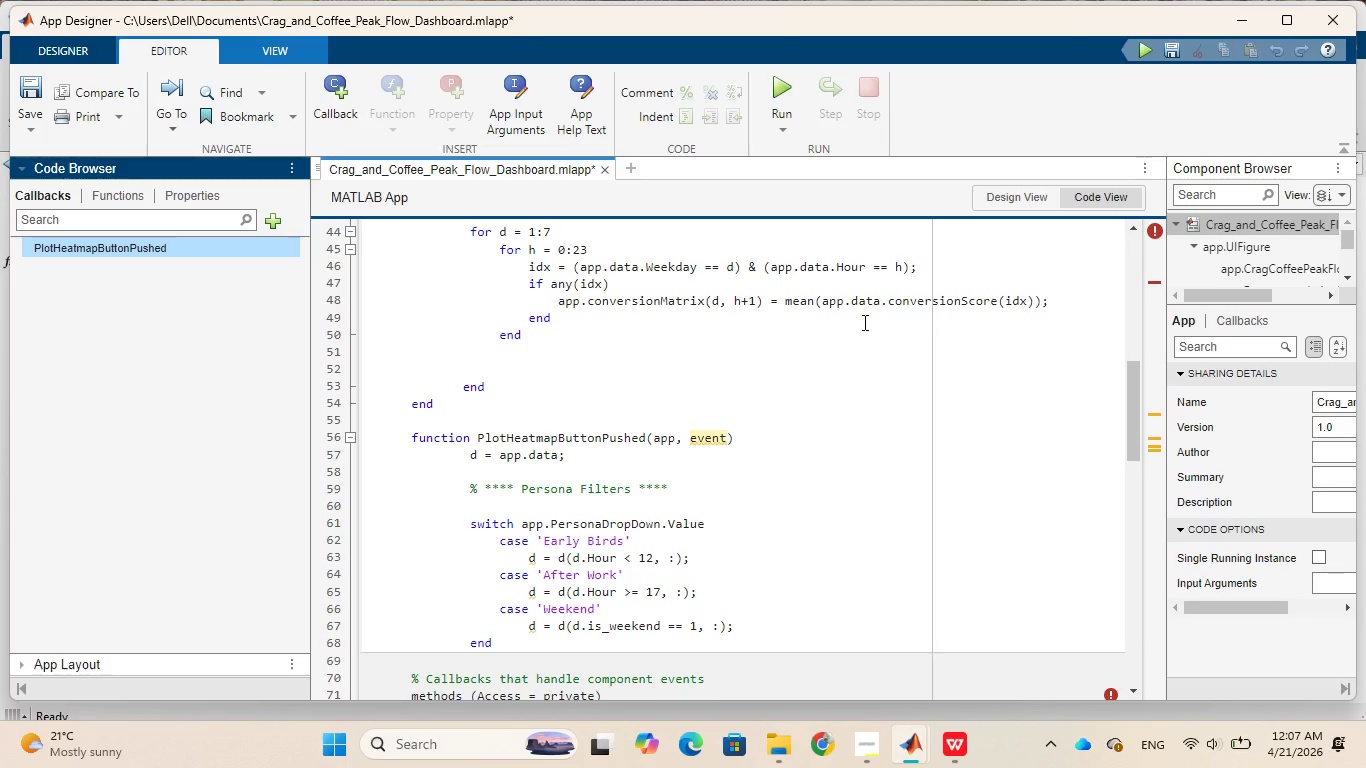 
wait(61.23)
 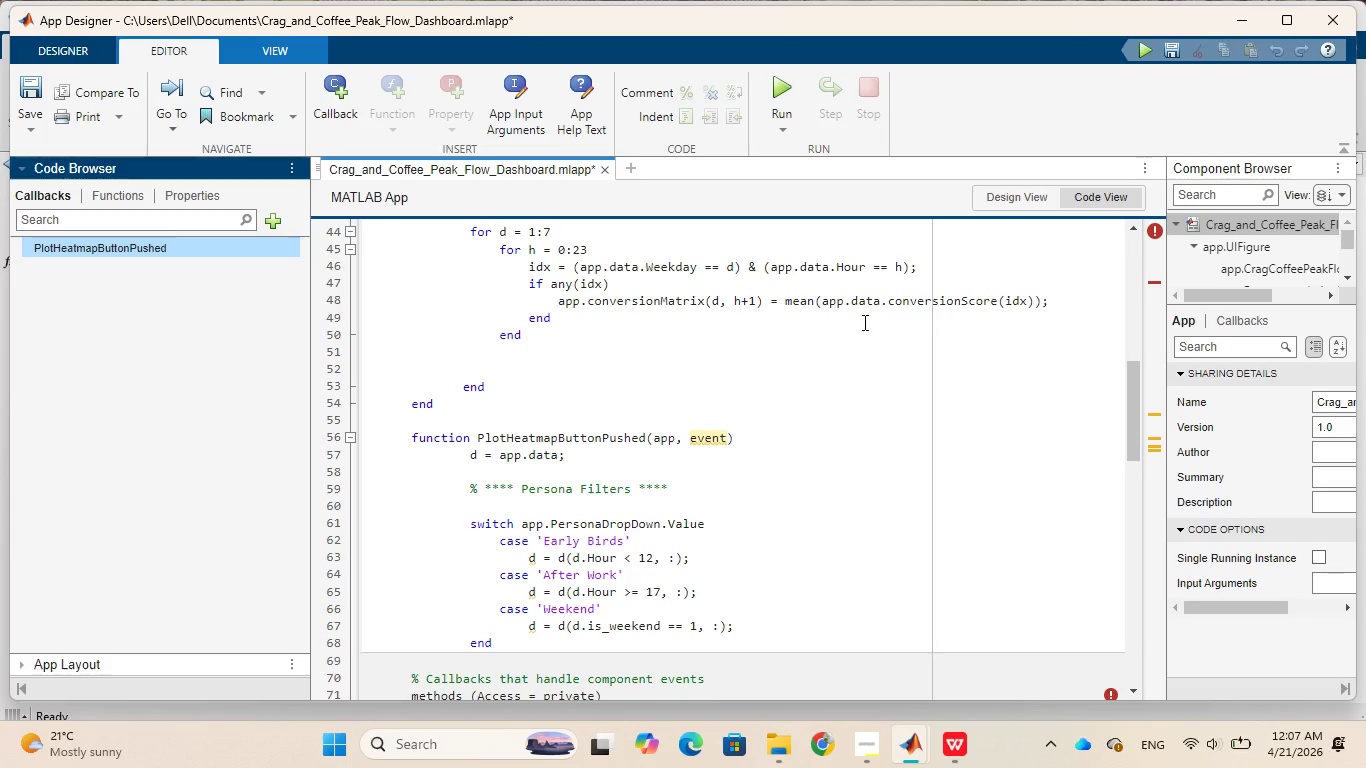 
scroll: coordinate [865, 322], scroll_direction: down, amount: 1.0
 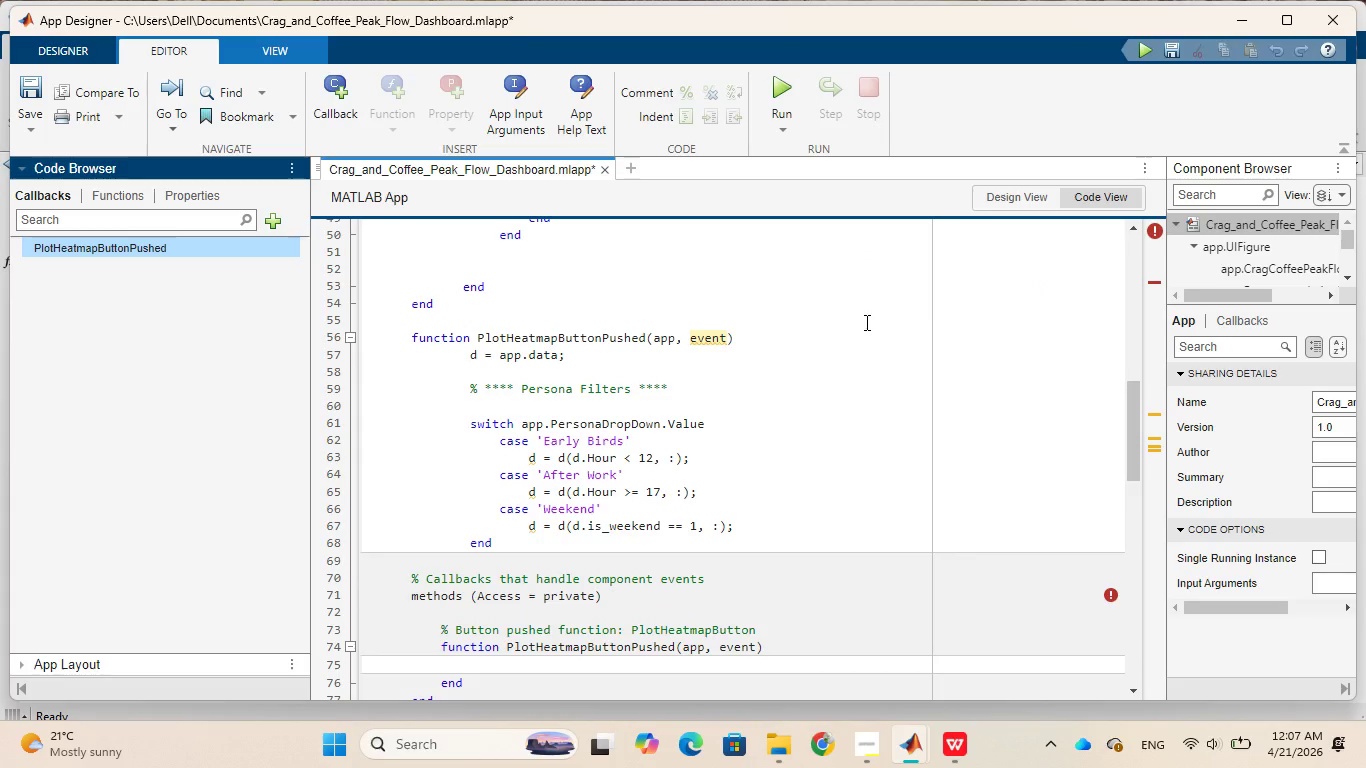 
wait(10.23)
 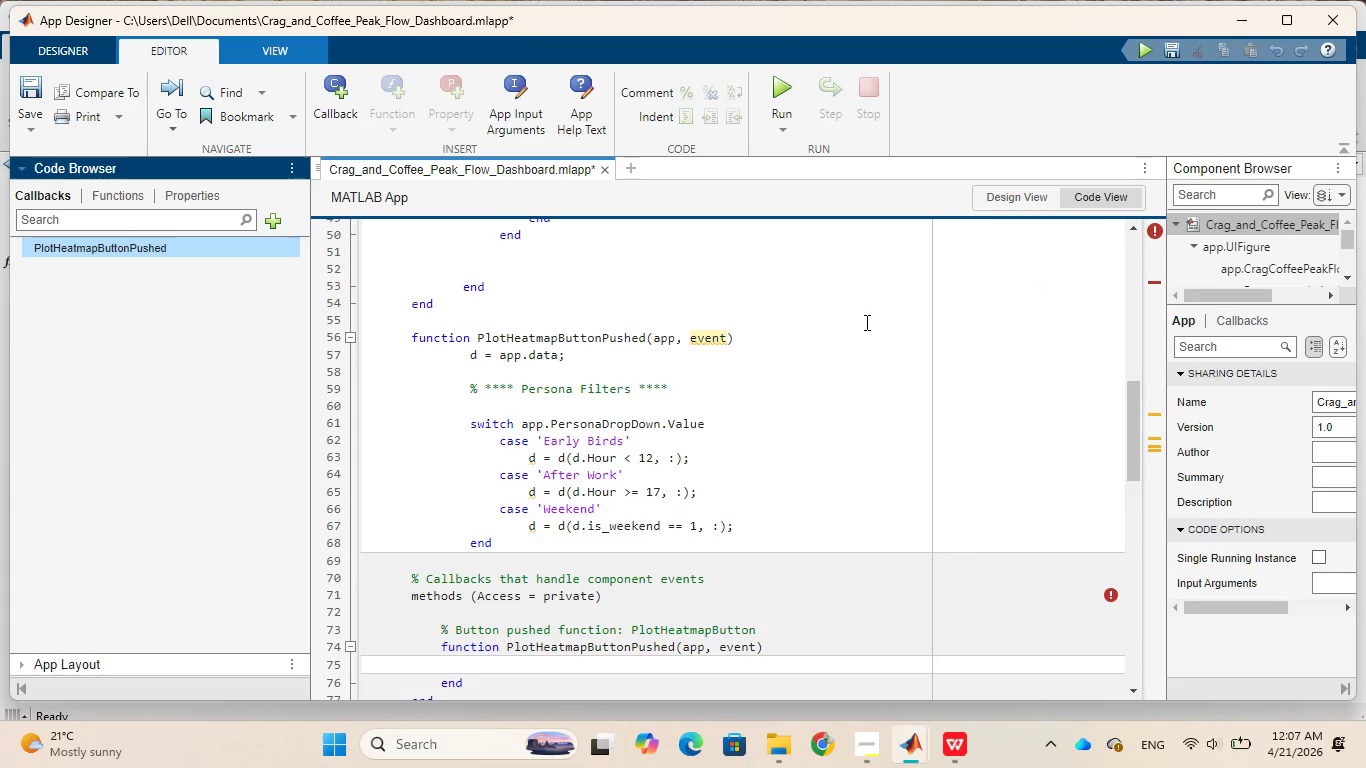 
left_click([594, 548])
 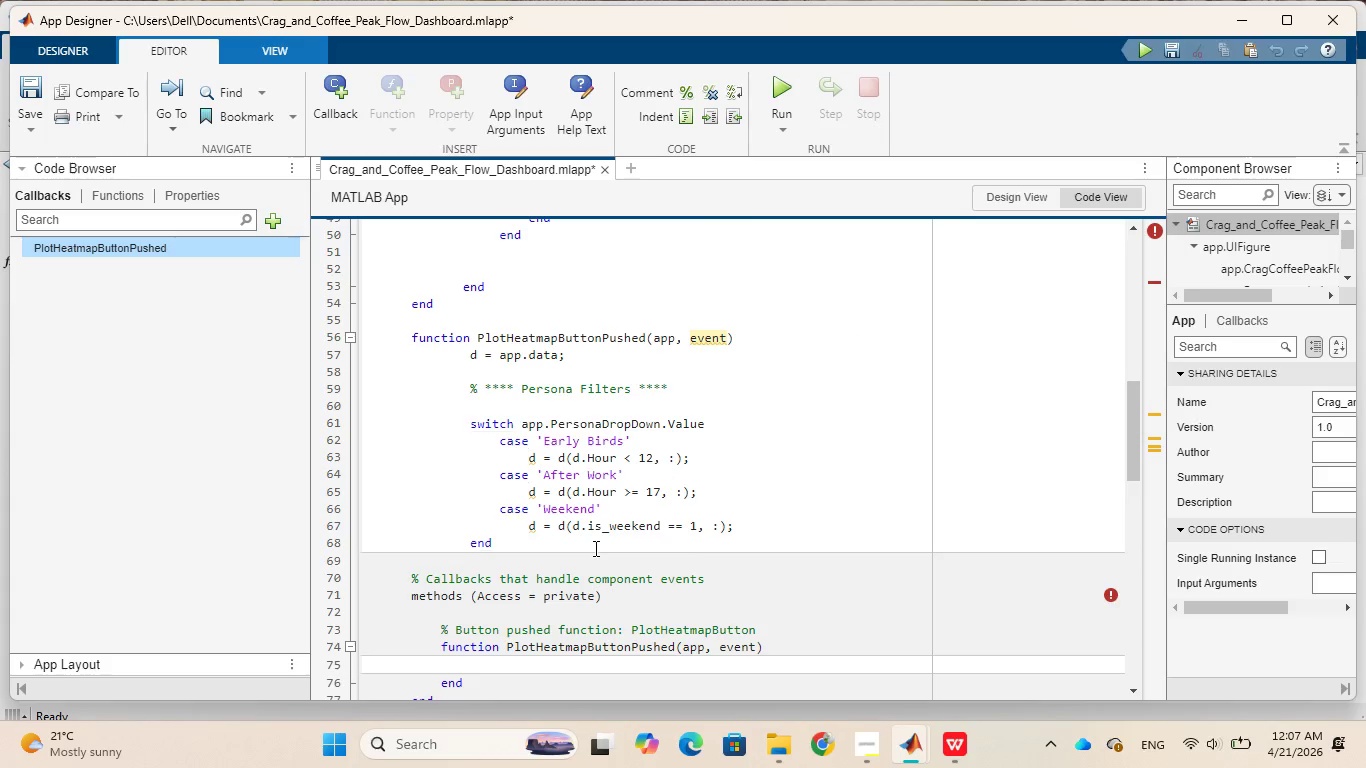 
key(Enter)
 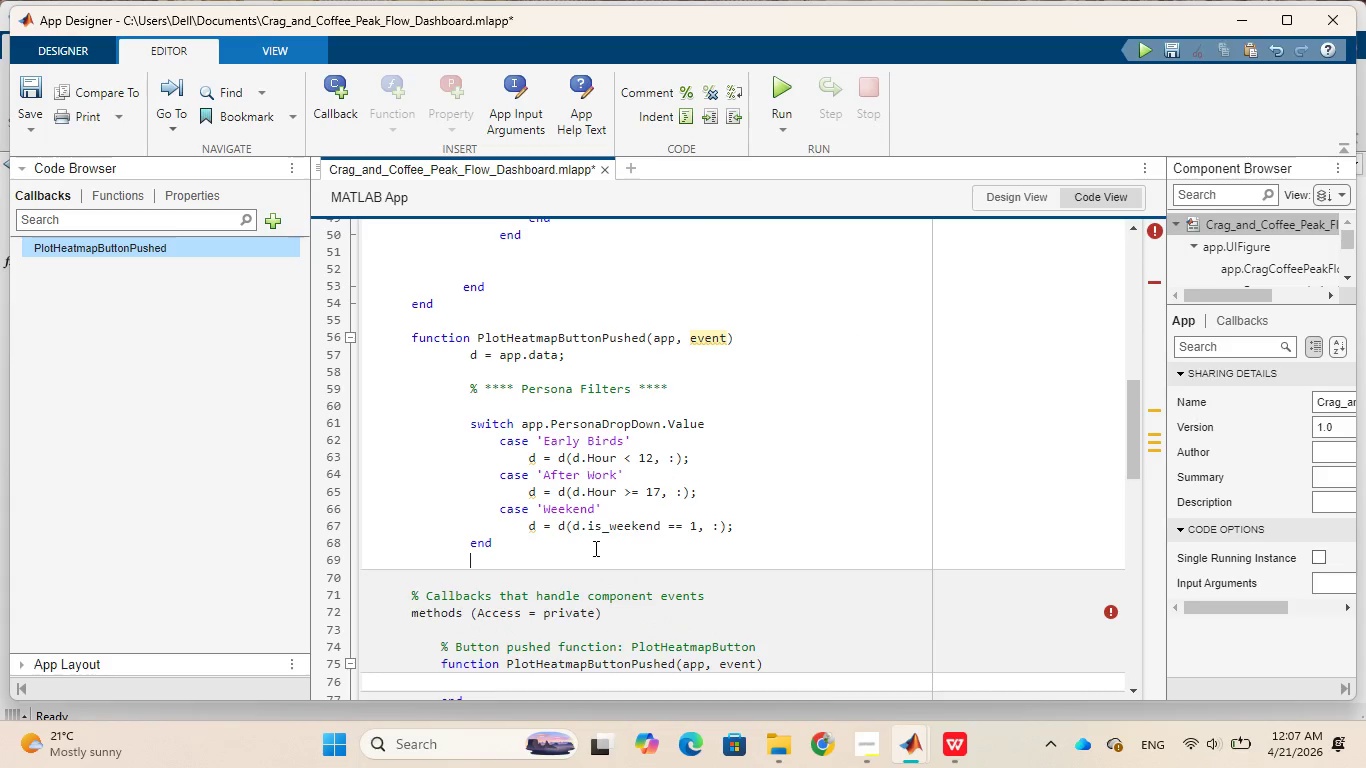 
key(Enter)
 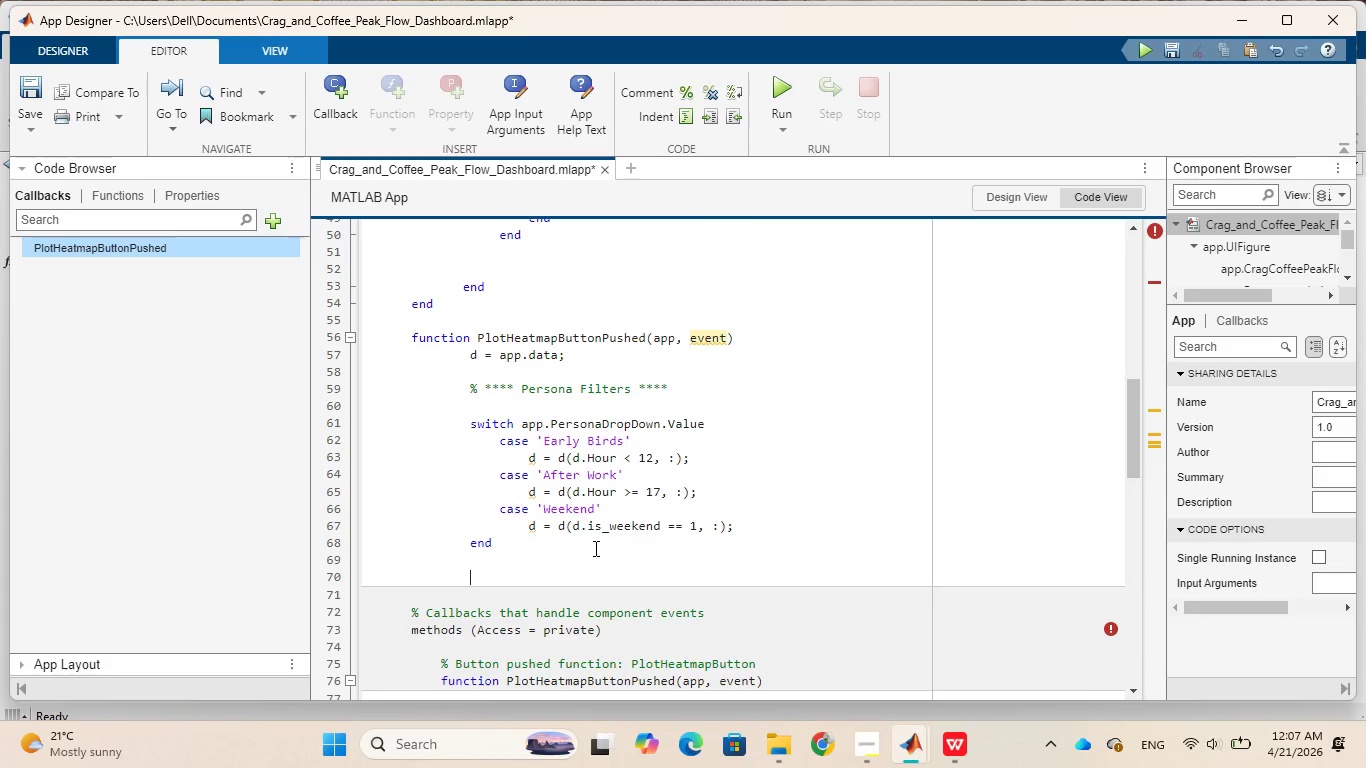 
type(% **** Choose Data Type ****)
 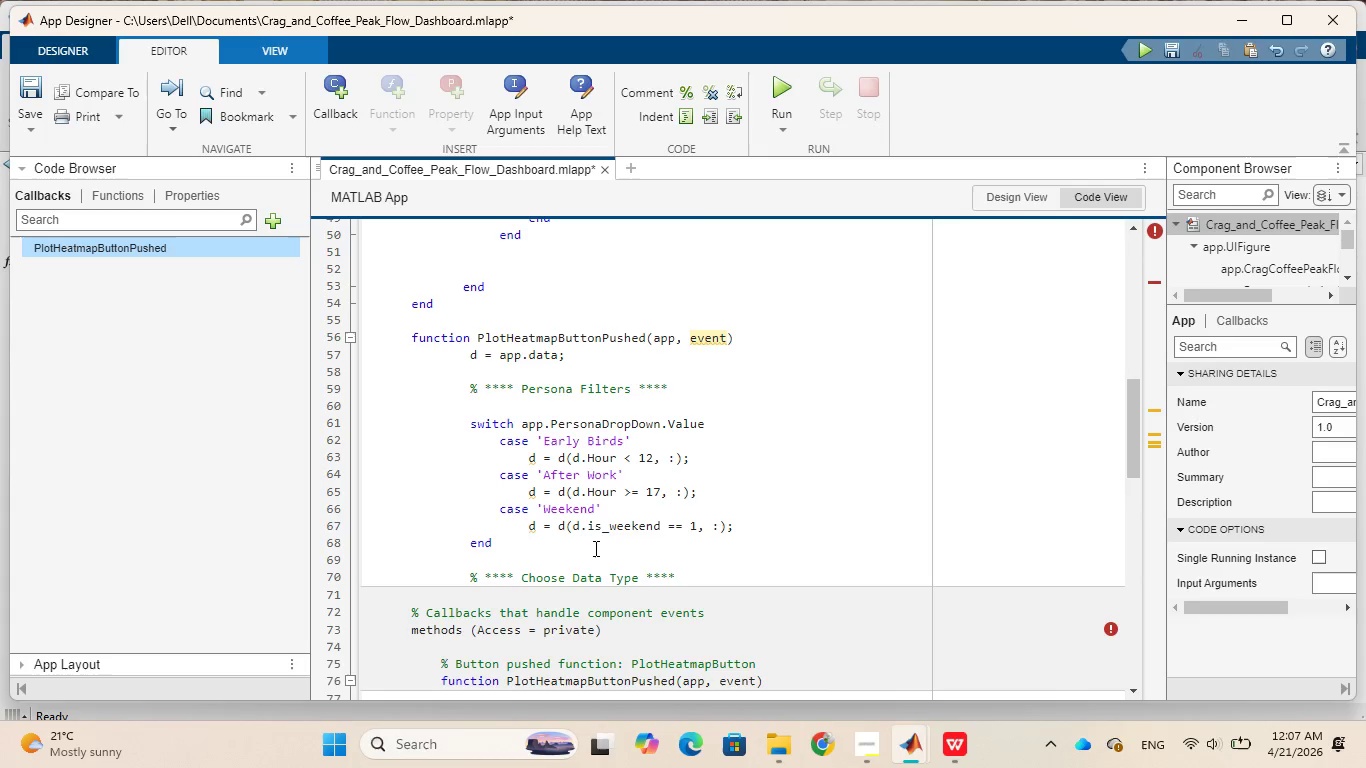 
key(Enter)
 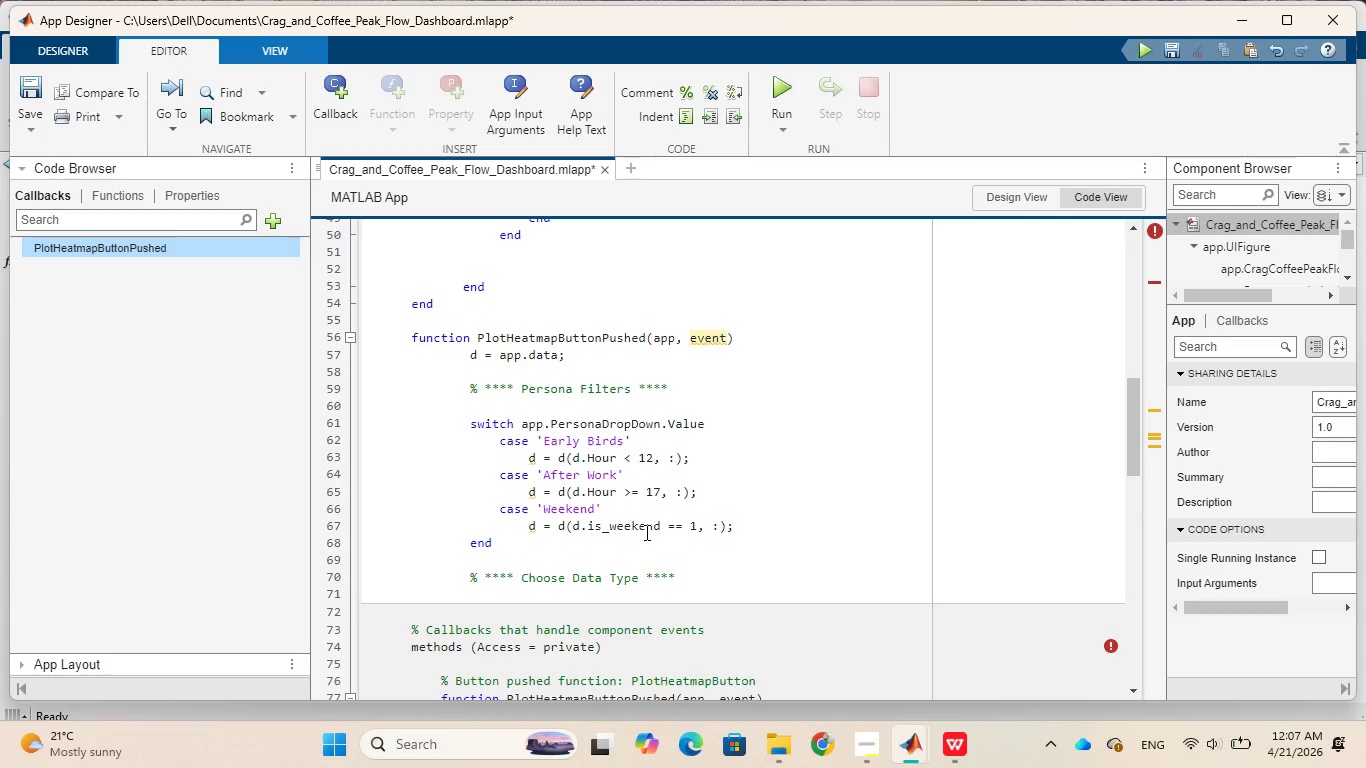 
type(if )
 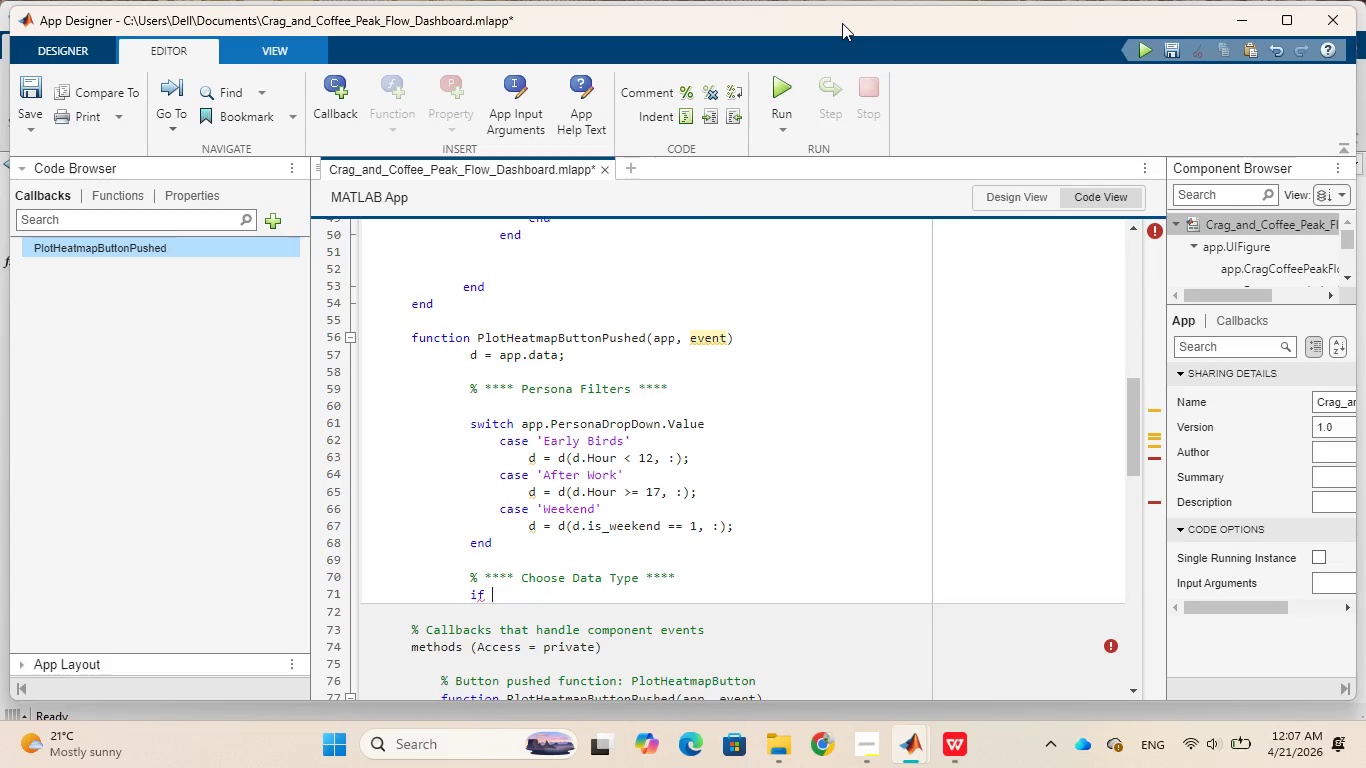 
type(app.ShowPrime)
 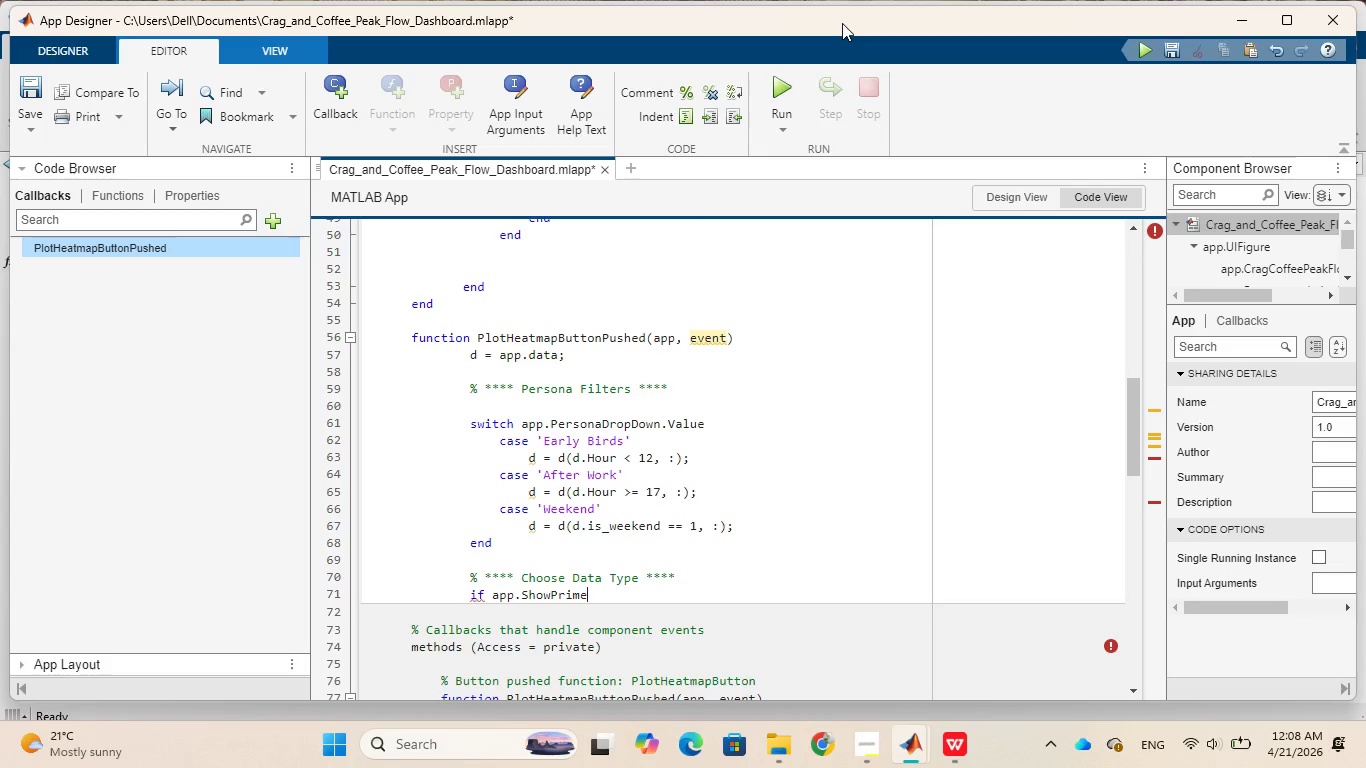 
type(ConversionWindows)
 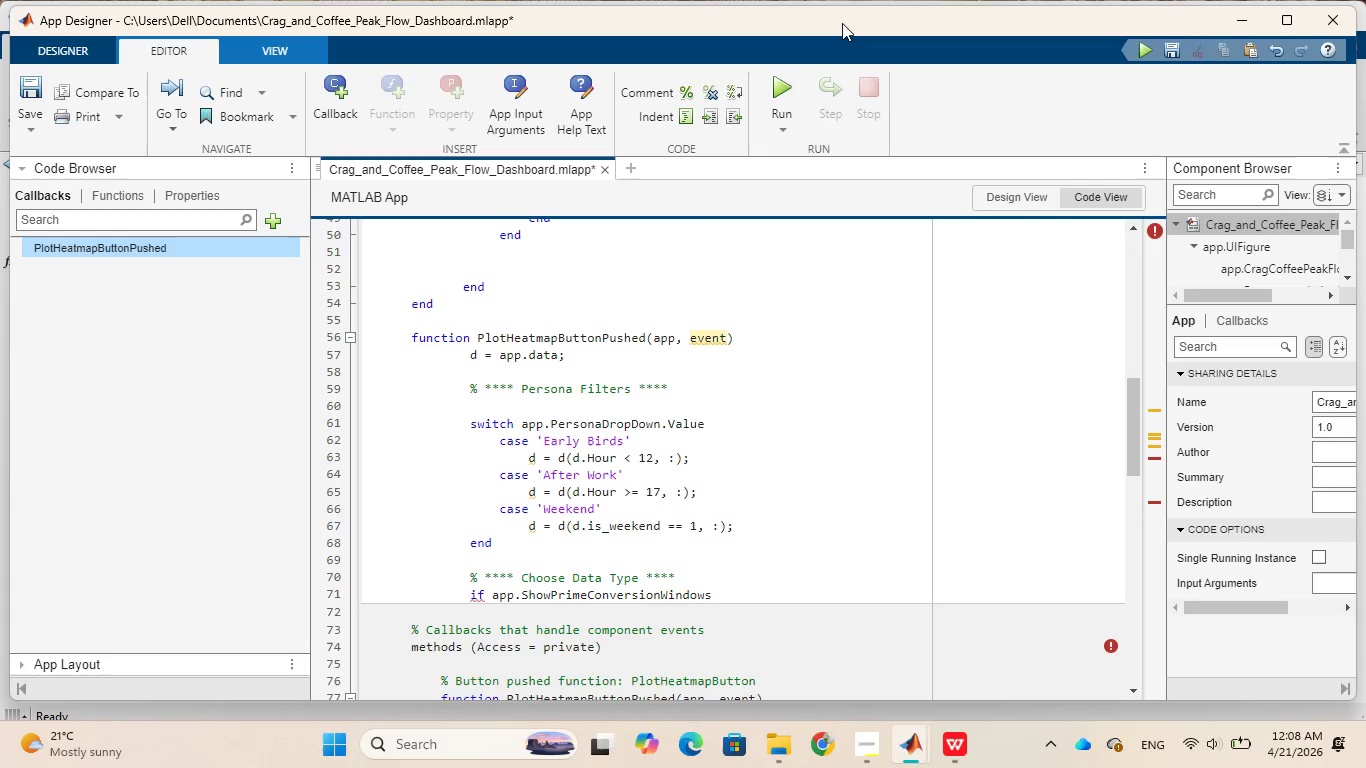 
wait(9.34)
 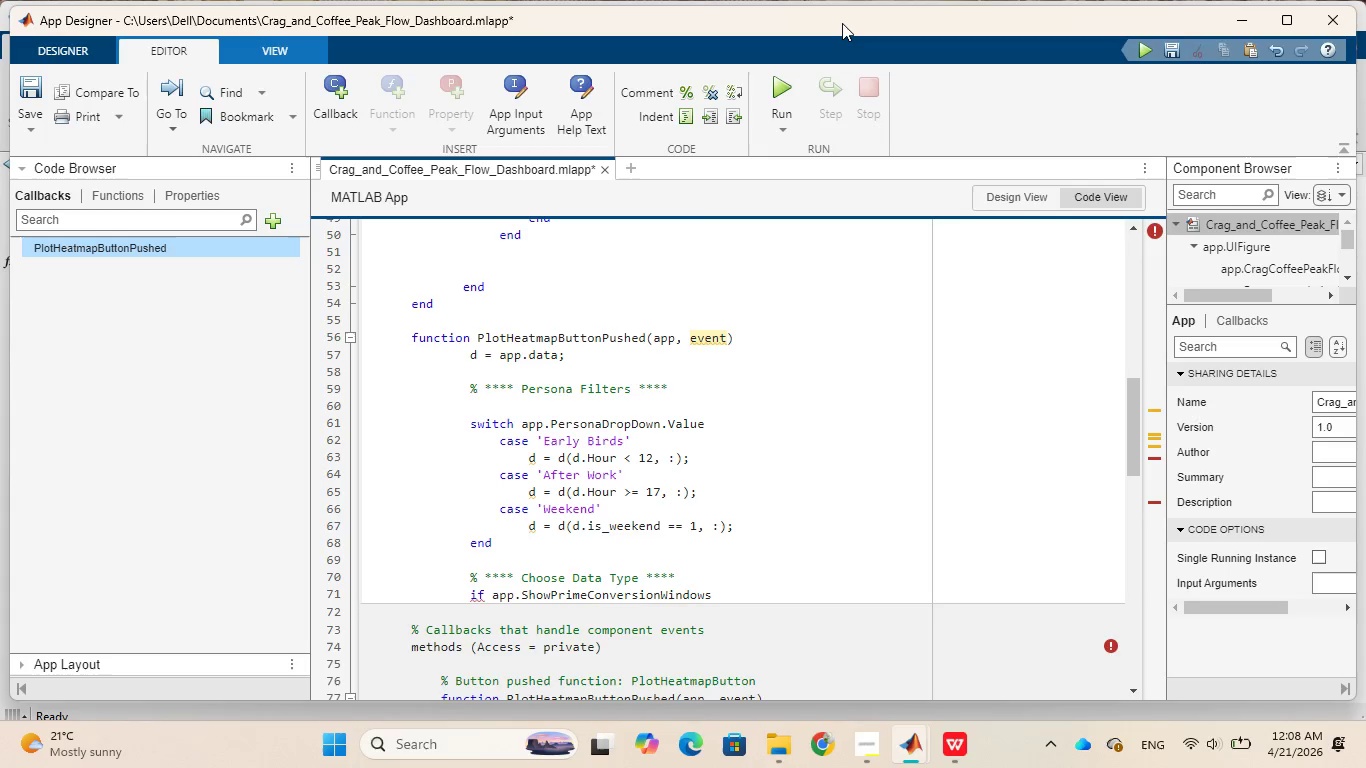 
left_click([988, 202])
 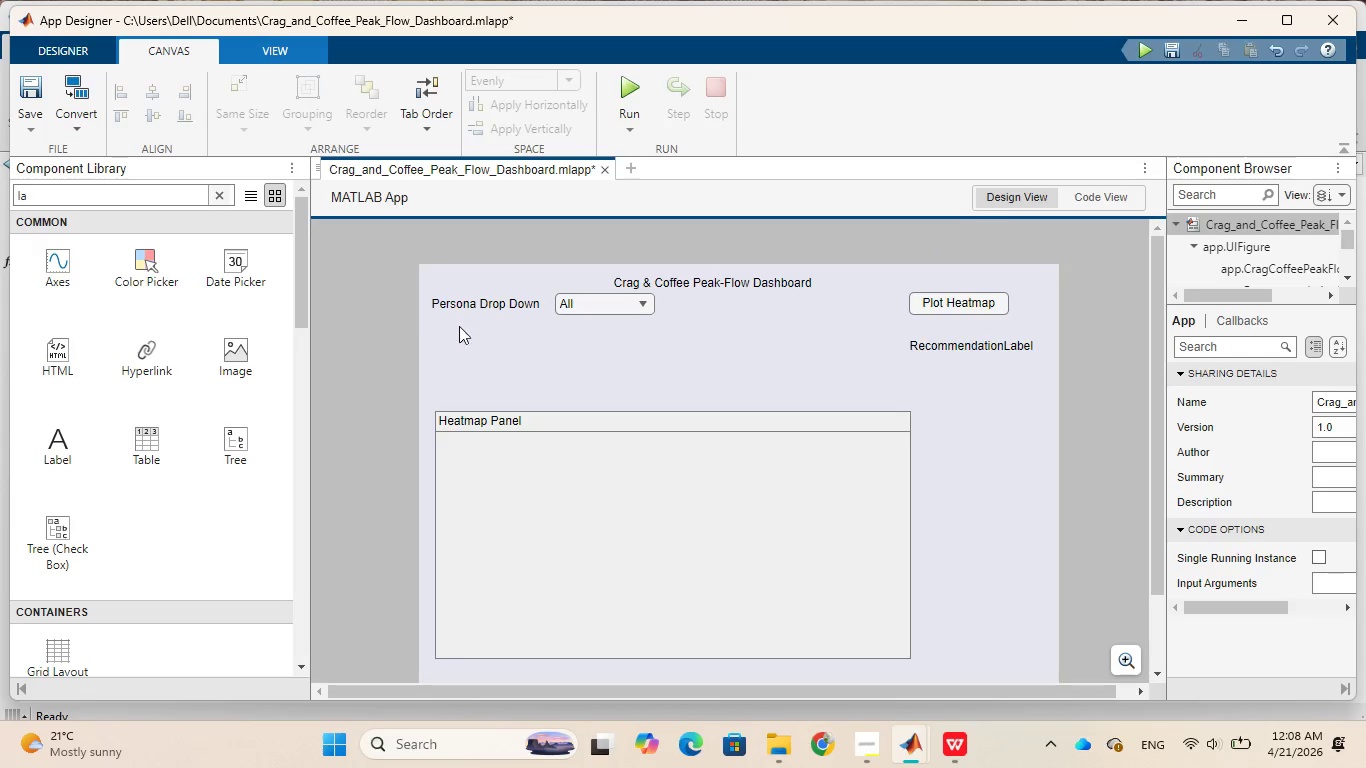 
wait(6.01)
 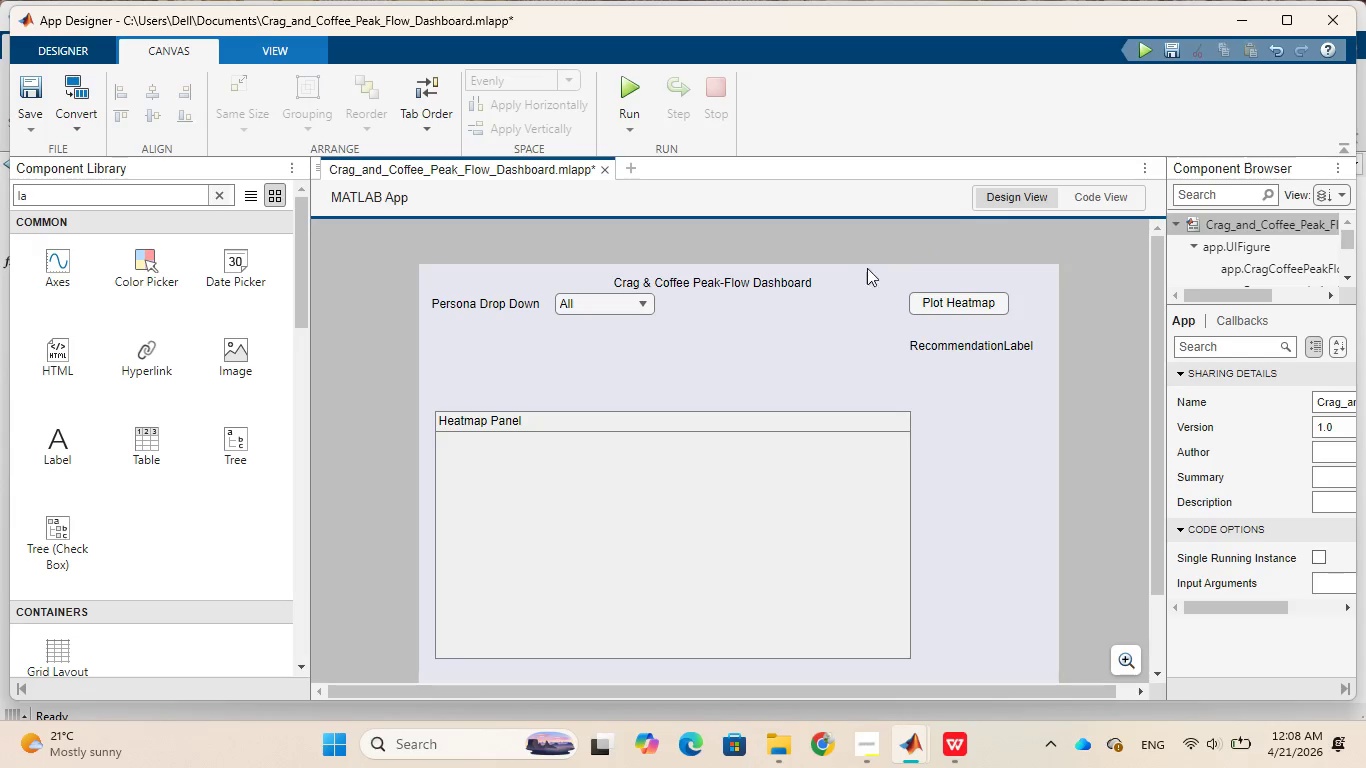 
left_click([126, 189])
 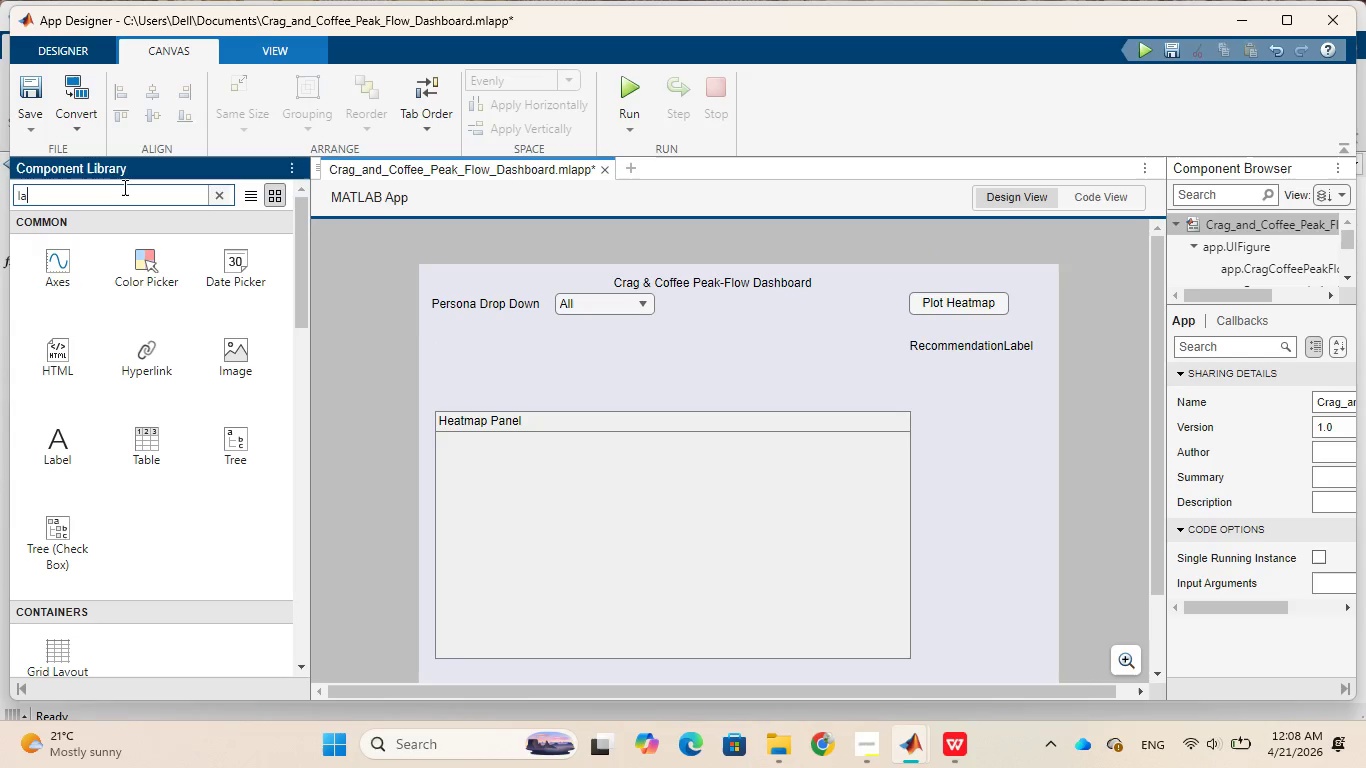 
key(Backspace)
 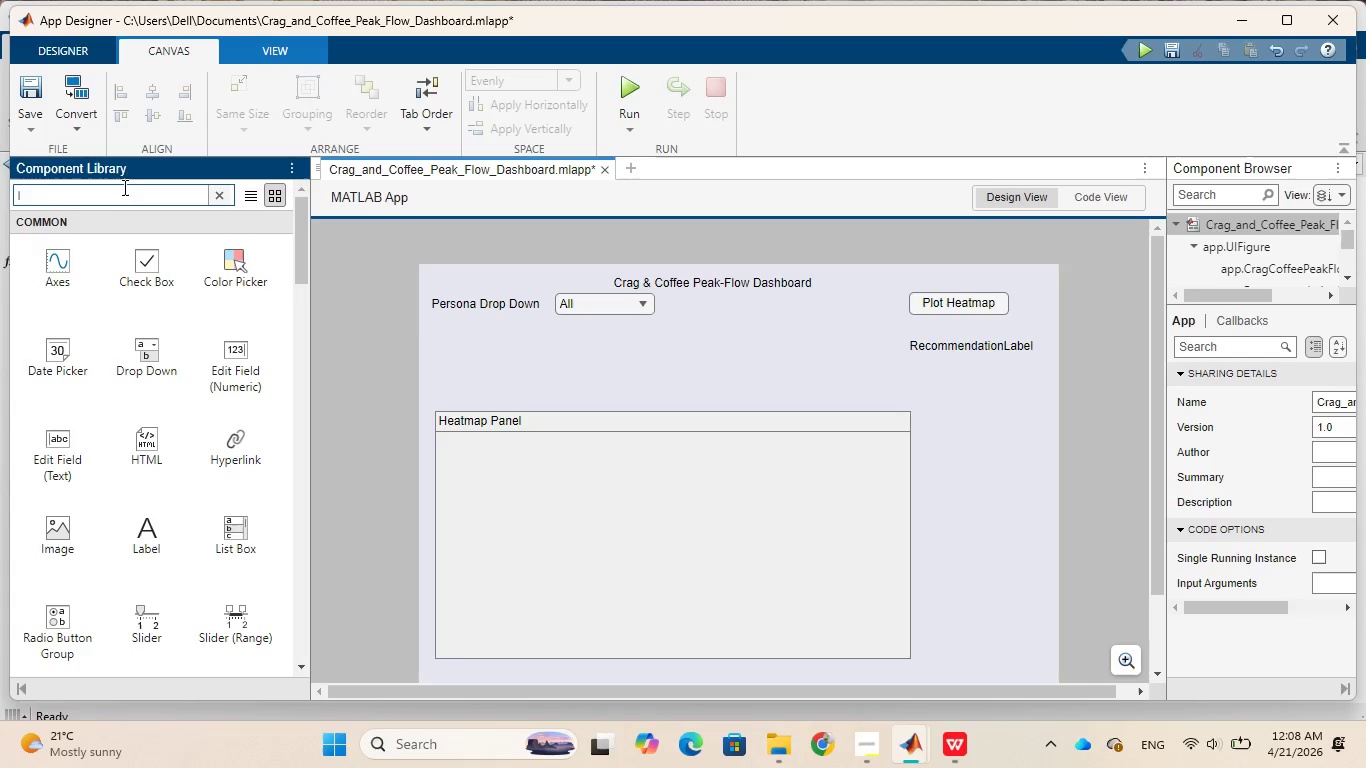 
key(Backspace)
 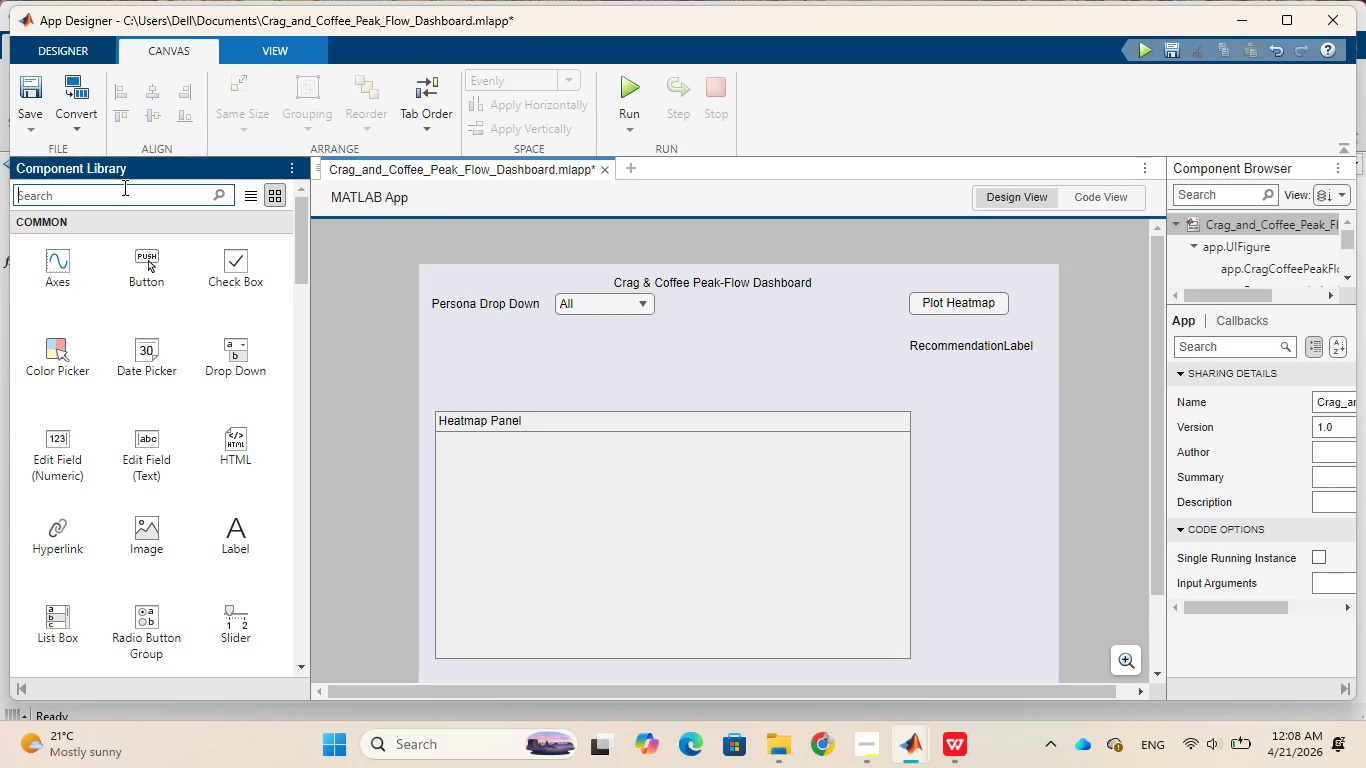 
wait(6.36)
 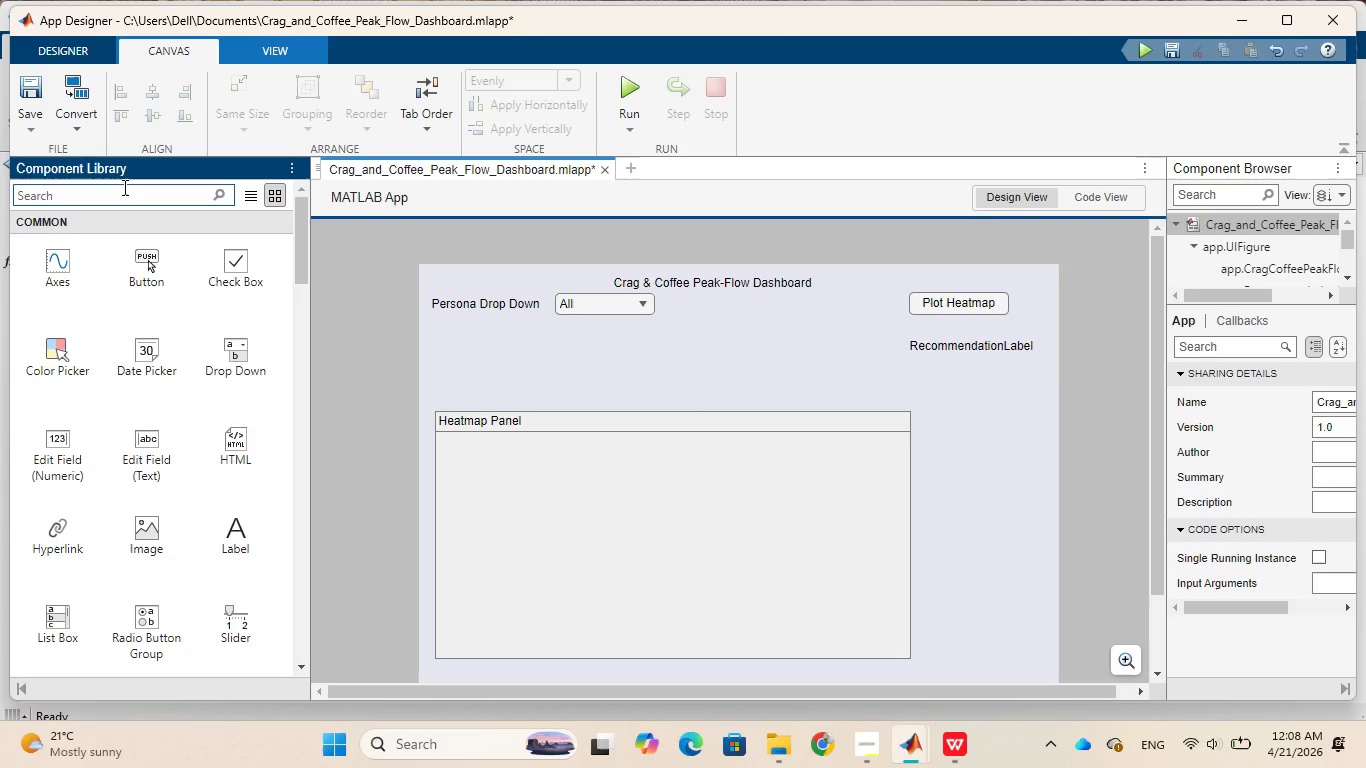 
key(C)
 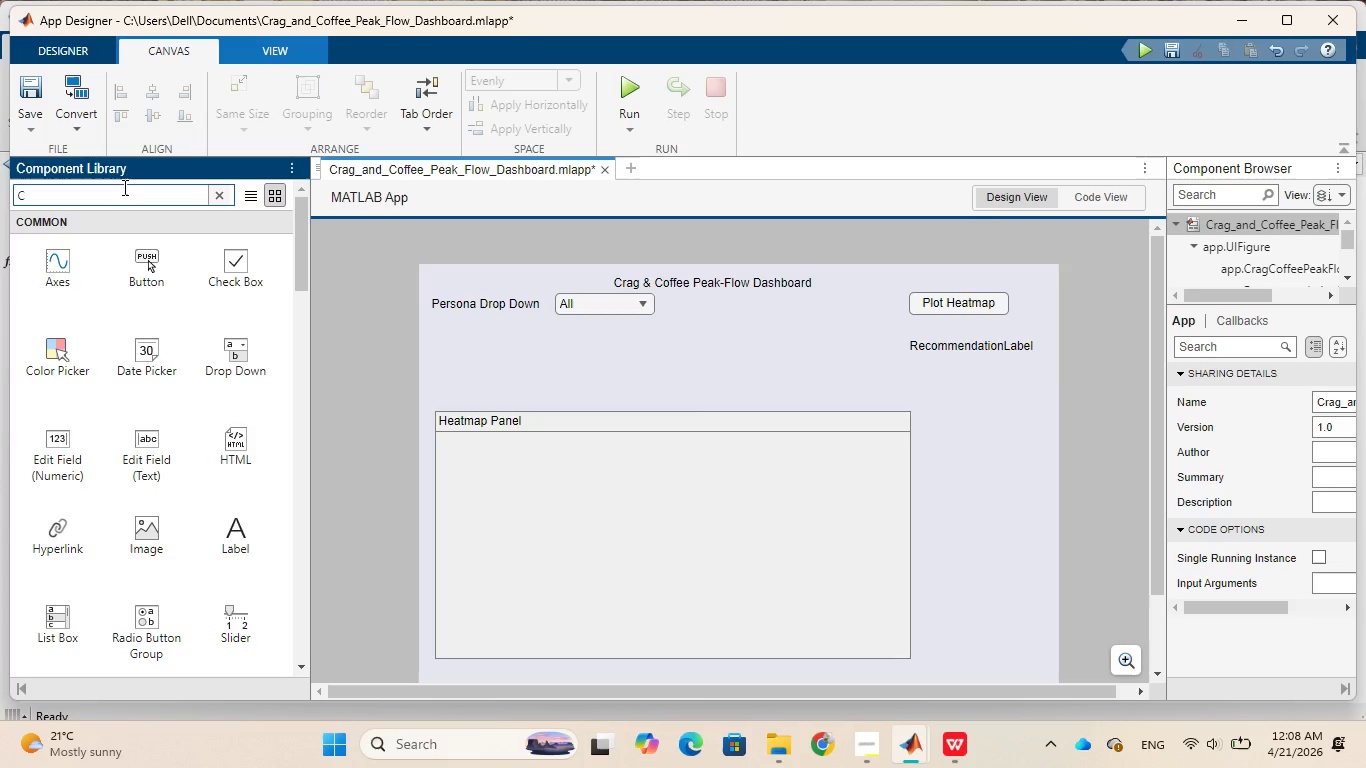 
key(CapsLock)
 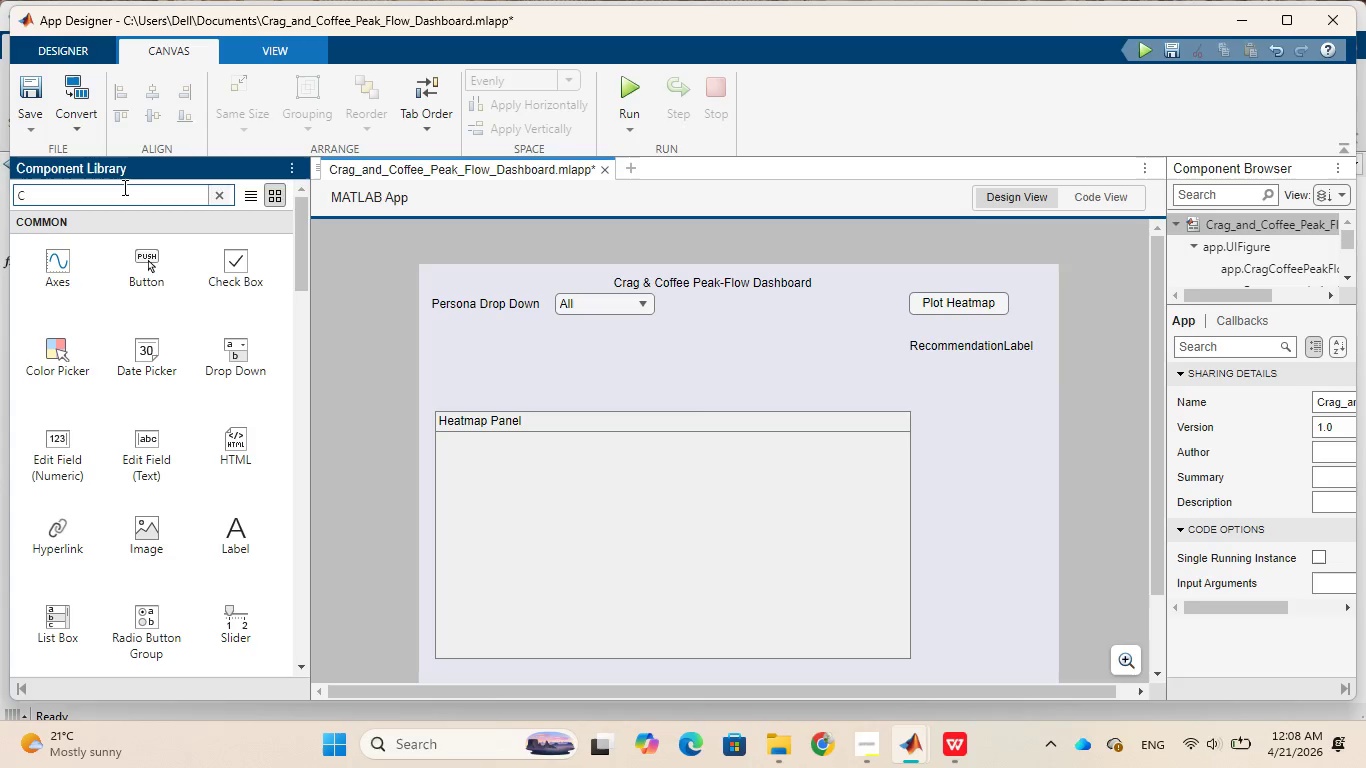 
key(H)
 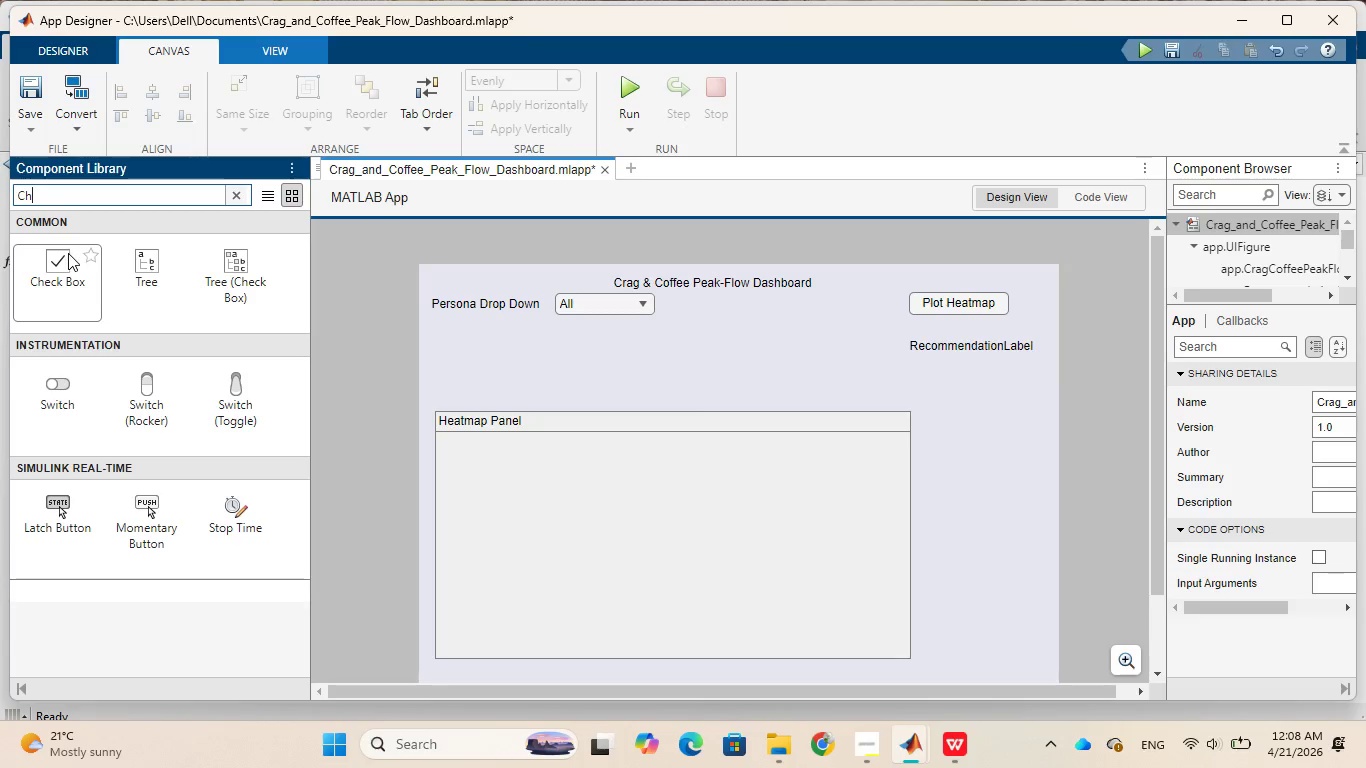 
left_click_drag(start_coordinate=[56, 266], to_coordinate=[491, 336])
 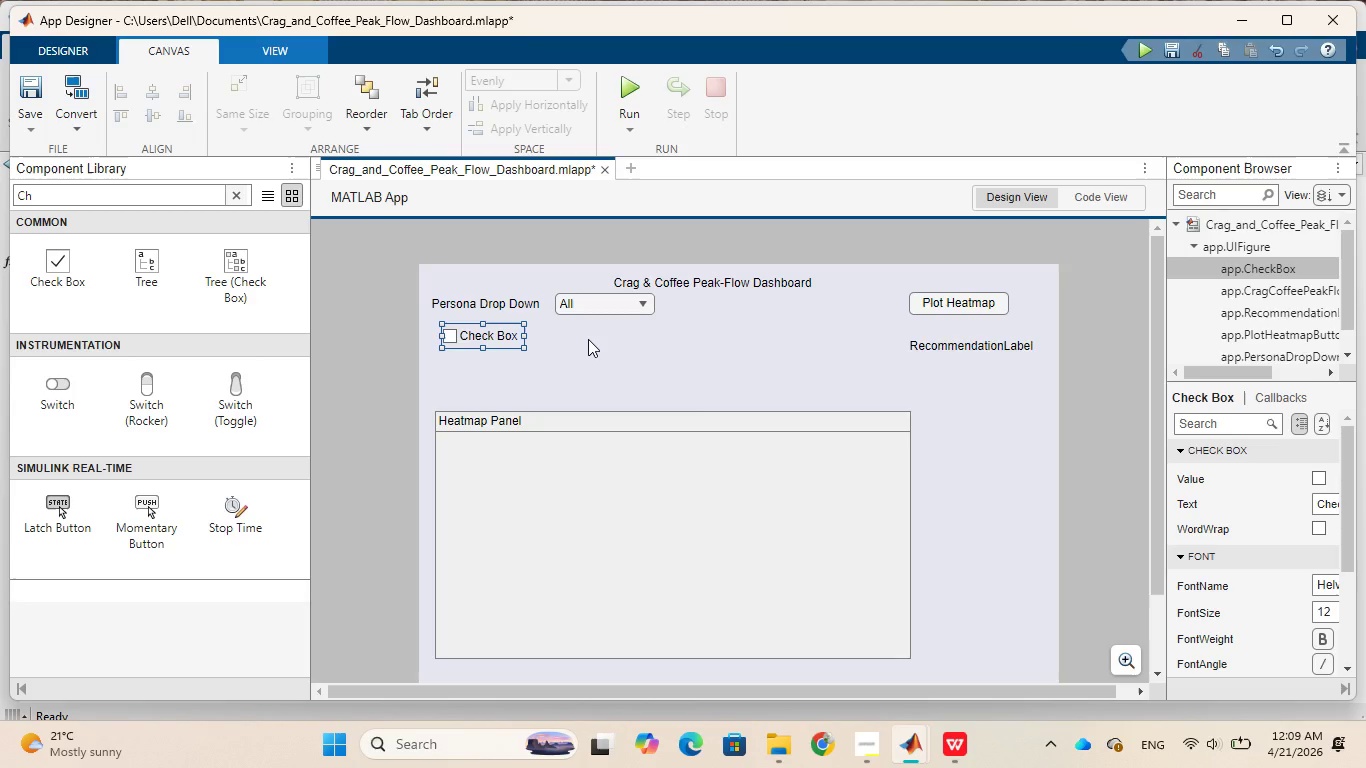 
left_click([588, 339])
 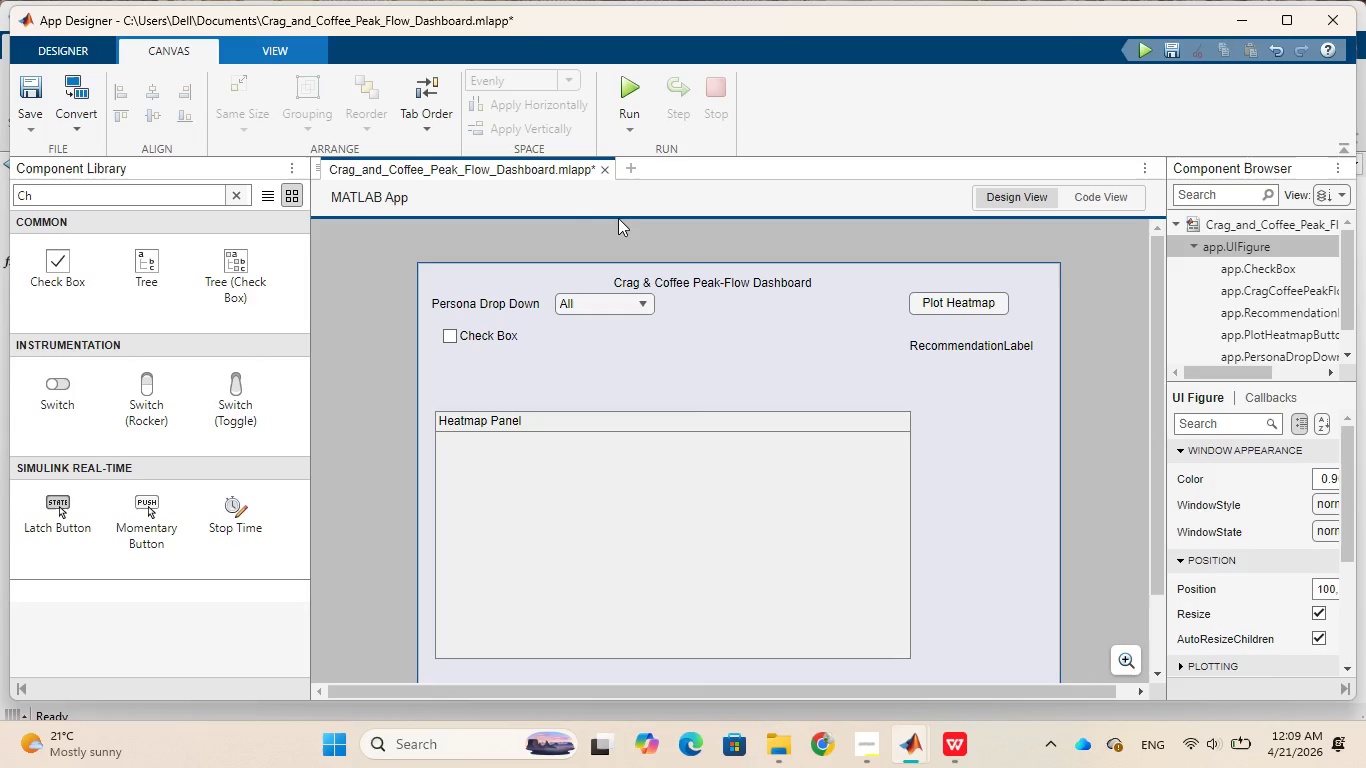 
wait(16.09)
 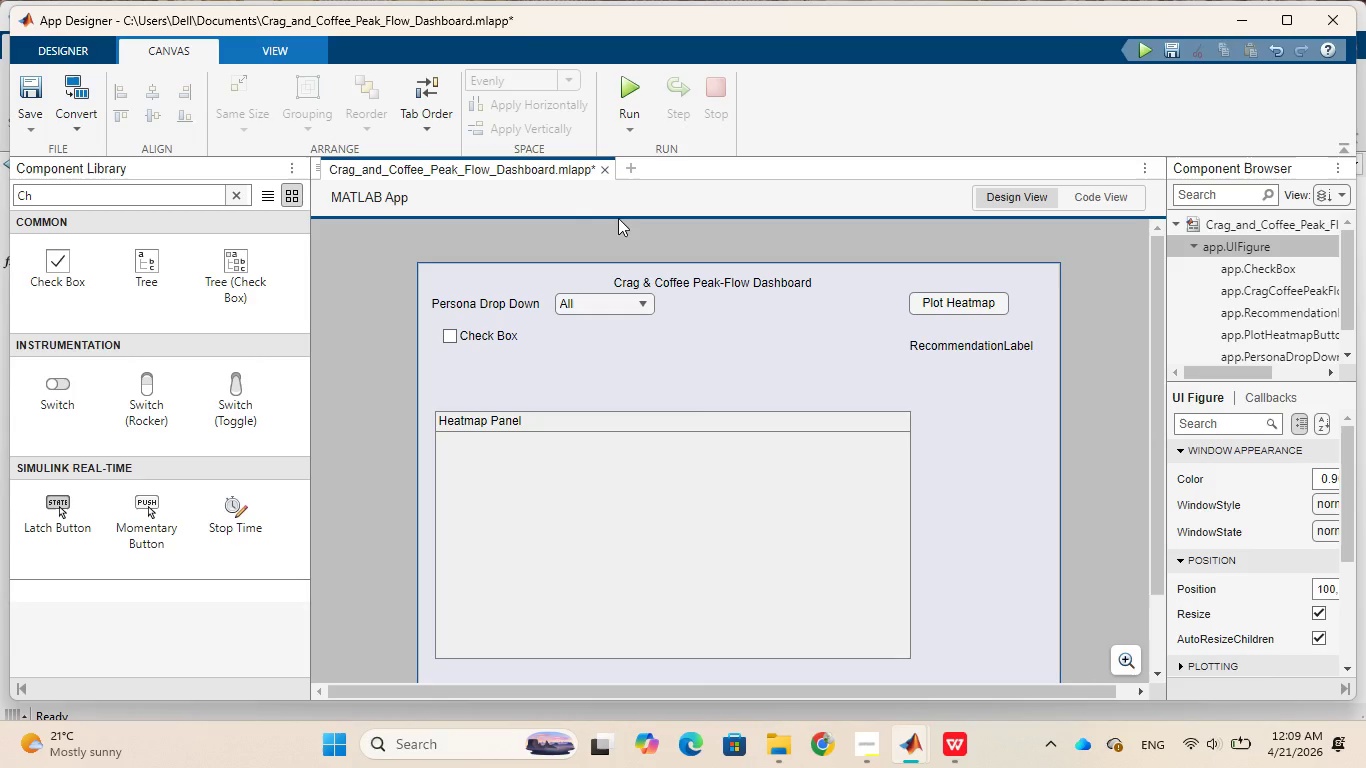 
left_click([500, 336])
 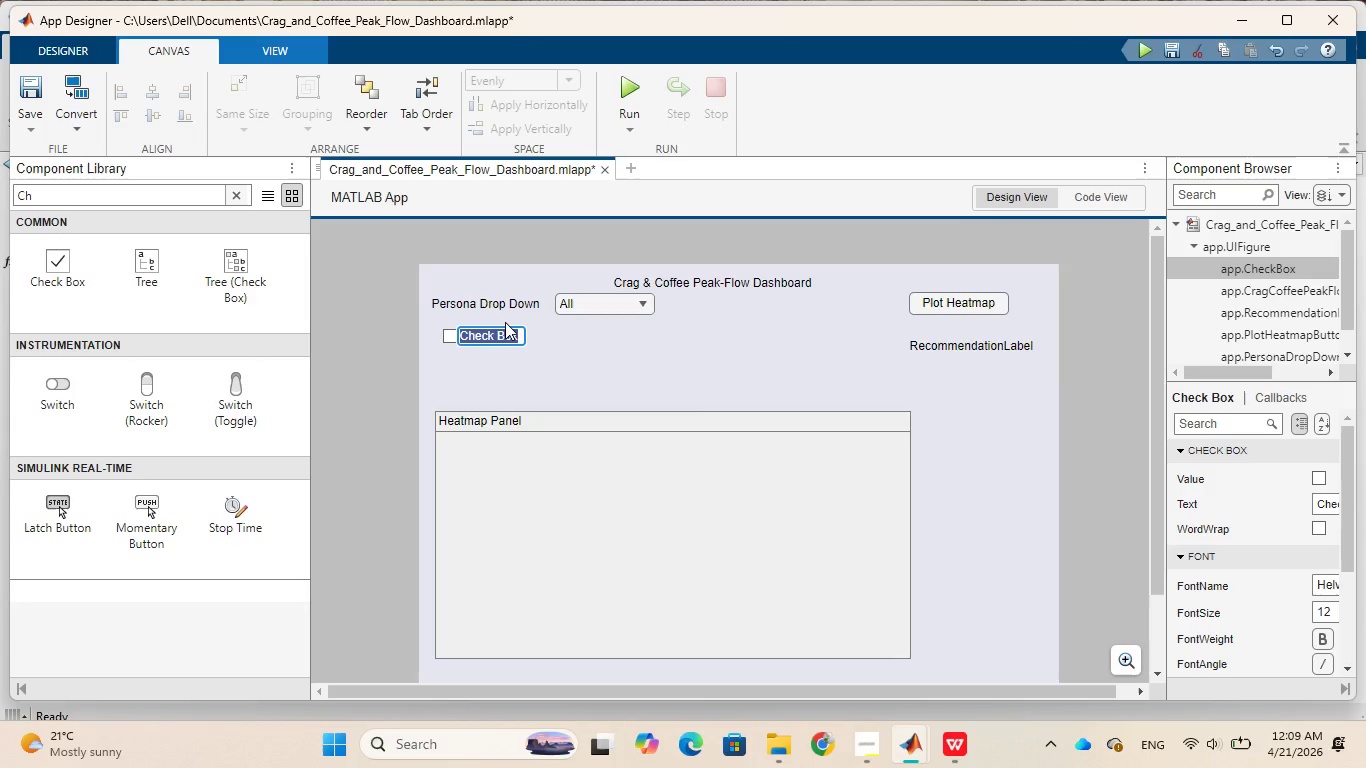 
type(Show Prime Convw)
key(Backspace)
type(ersion Windows)
 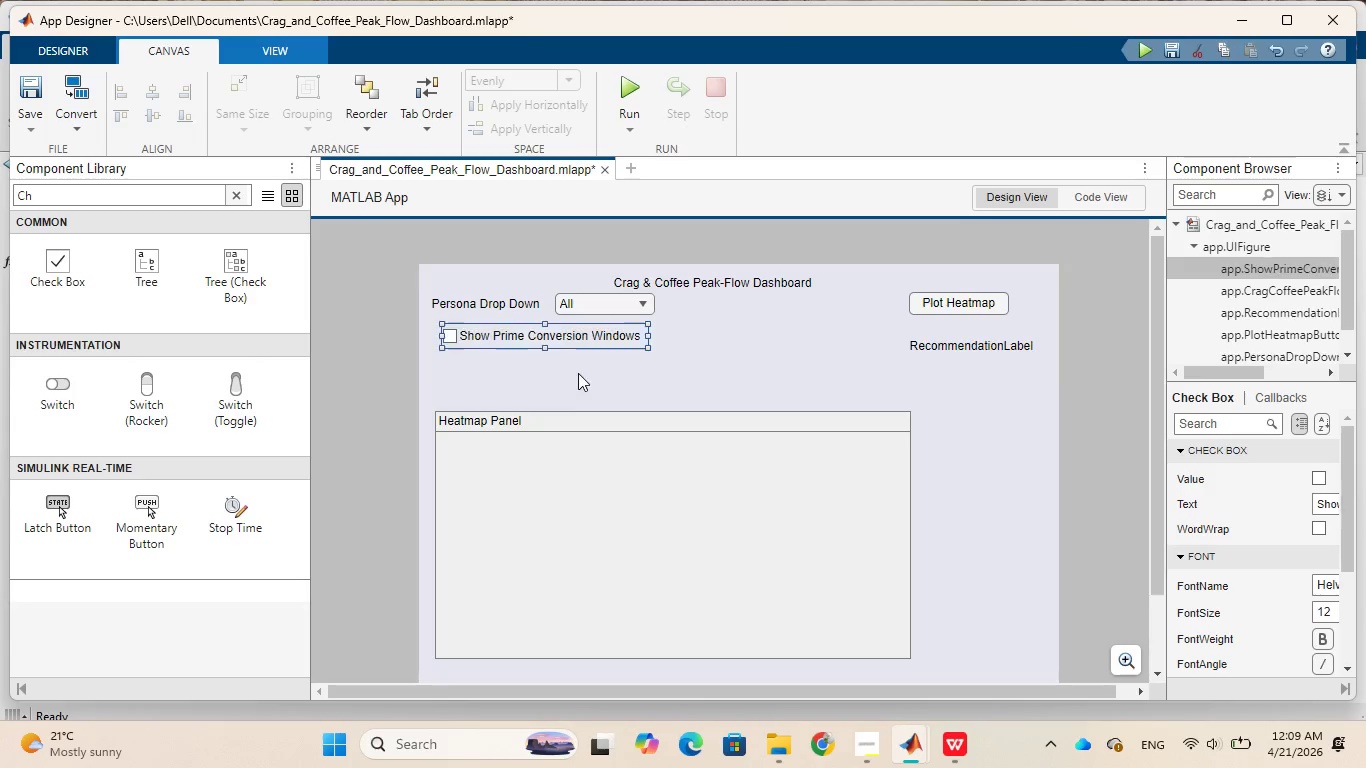 
wait(5.83)
 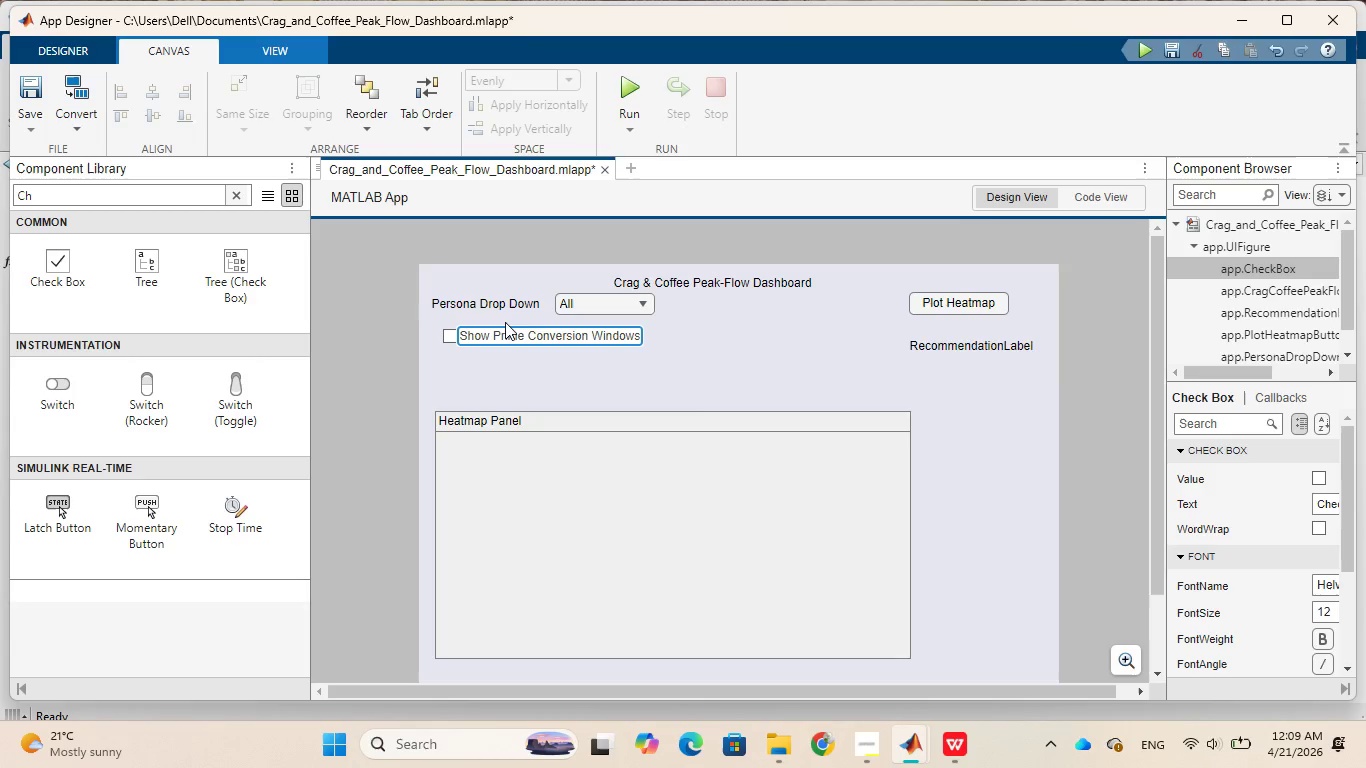 
left_click([539, 337])
 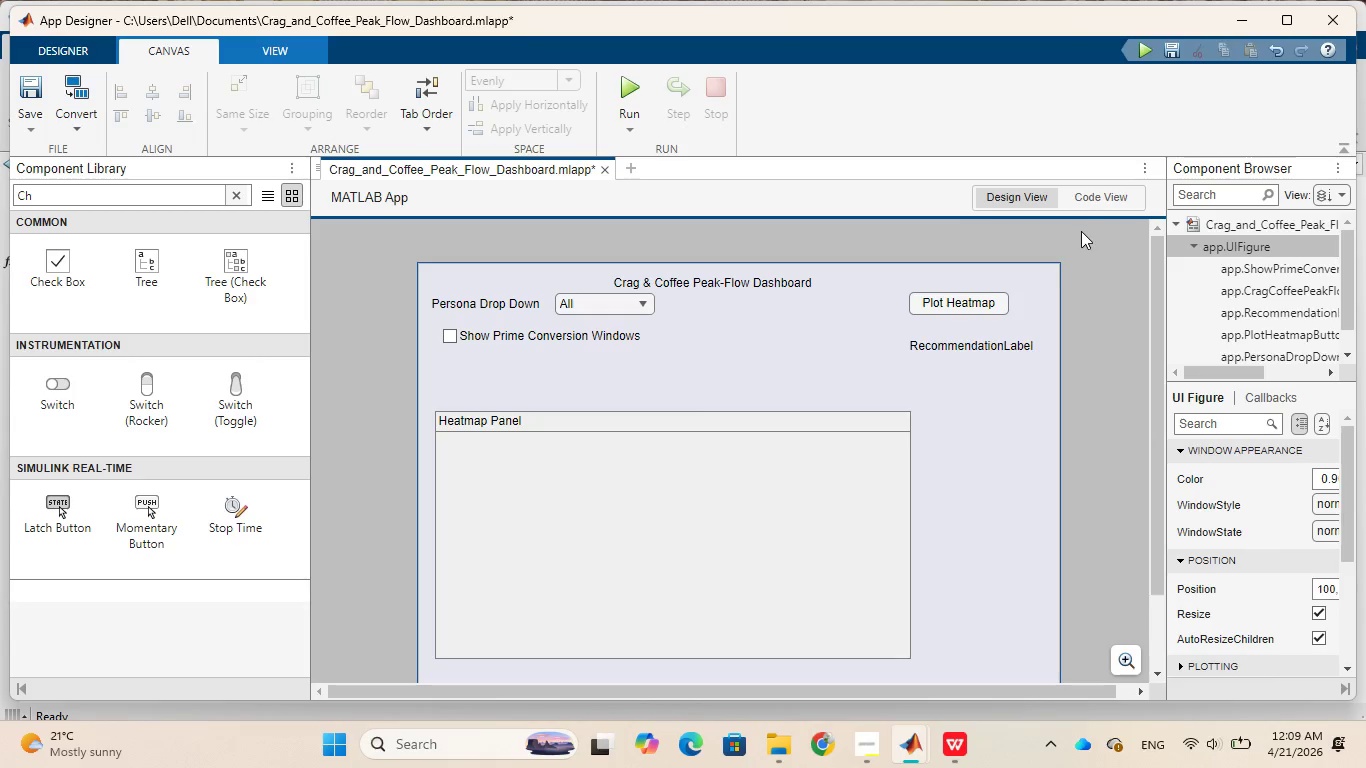 
wait(5.14)
 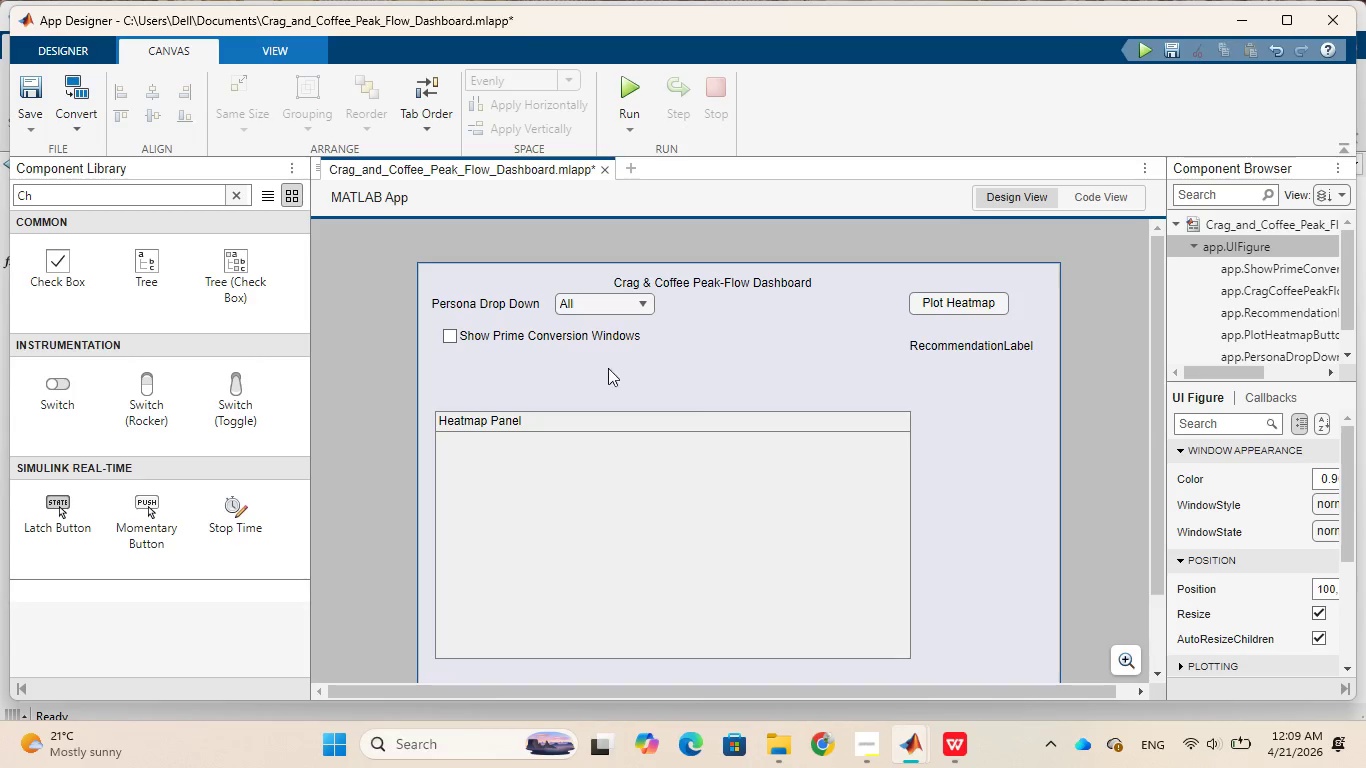 
left_click([1088, 194])
 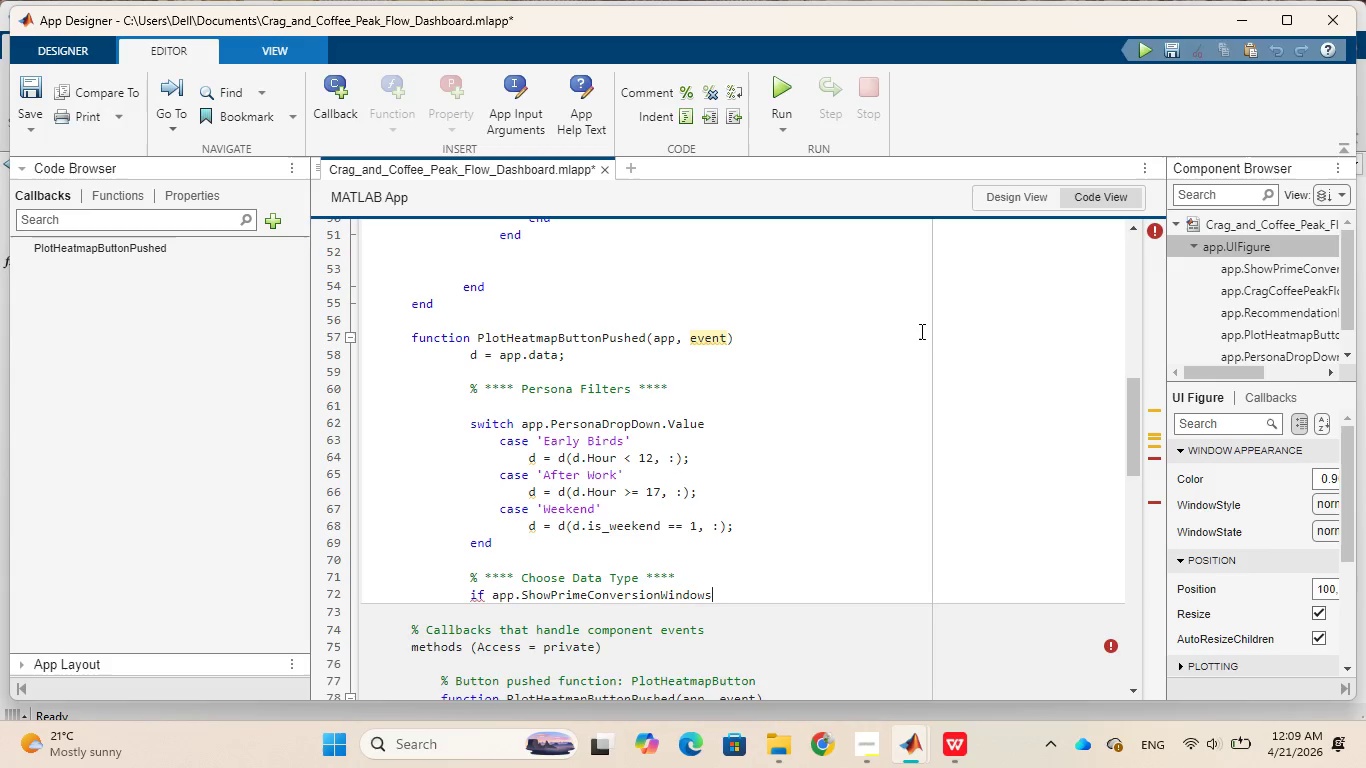 
scroll: coordinate [920, 332], scroll_direction: down, amount: 2.0
 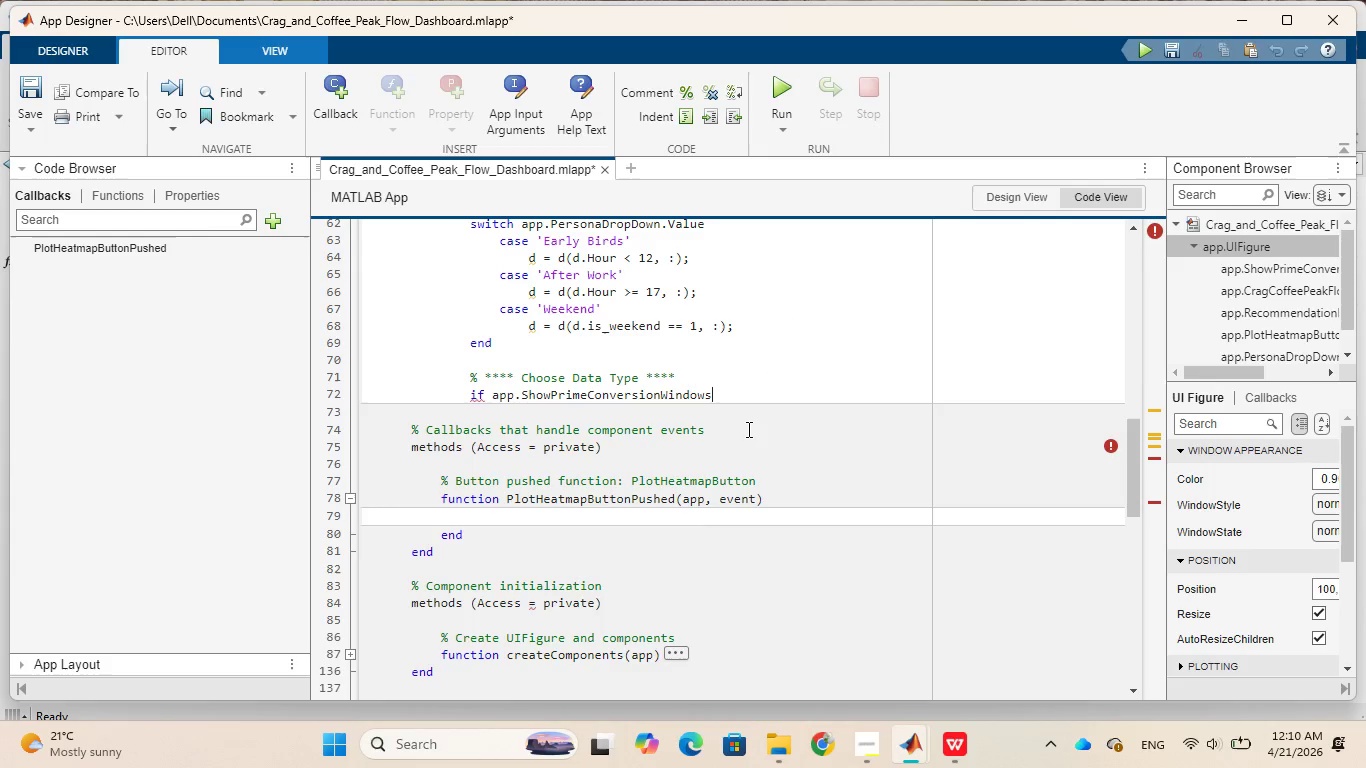 
wait(34.38)
 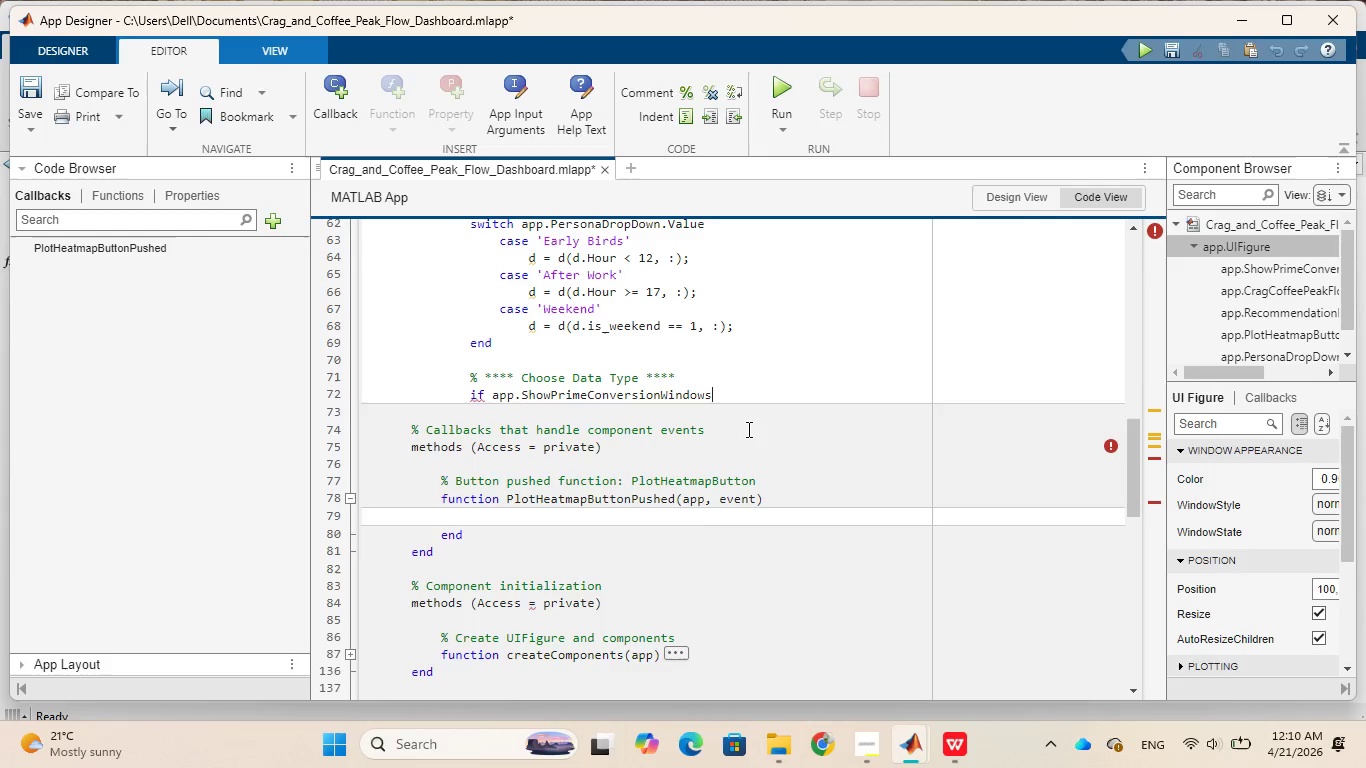 
key(CapsLock)
 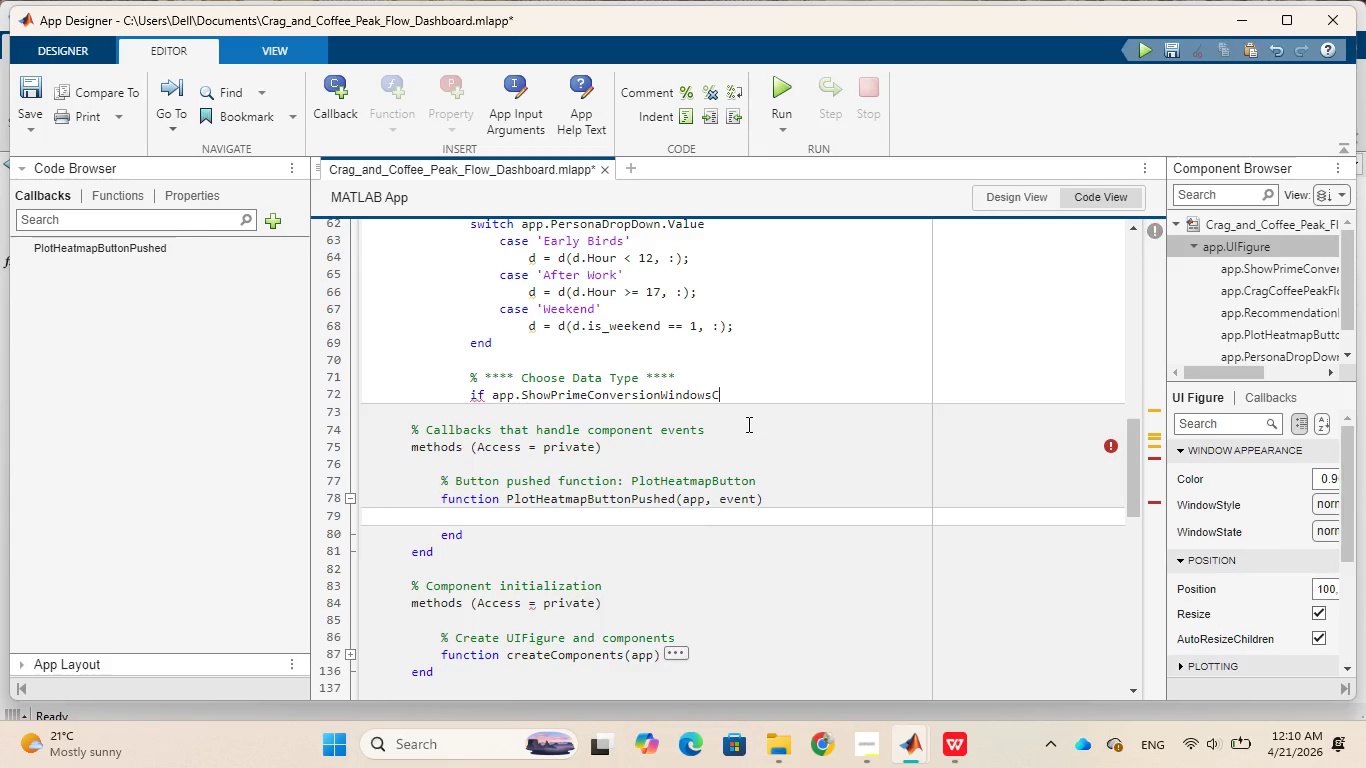 
key(C)
 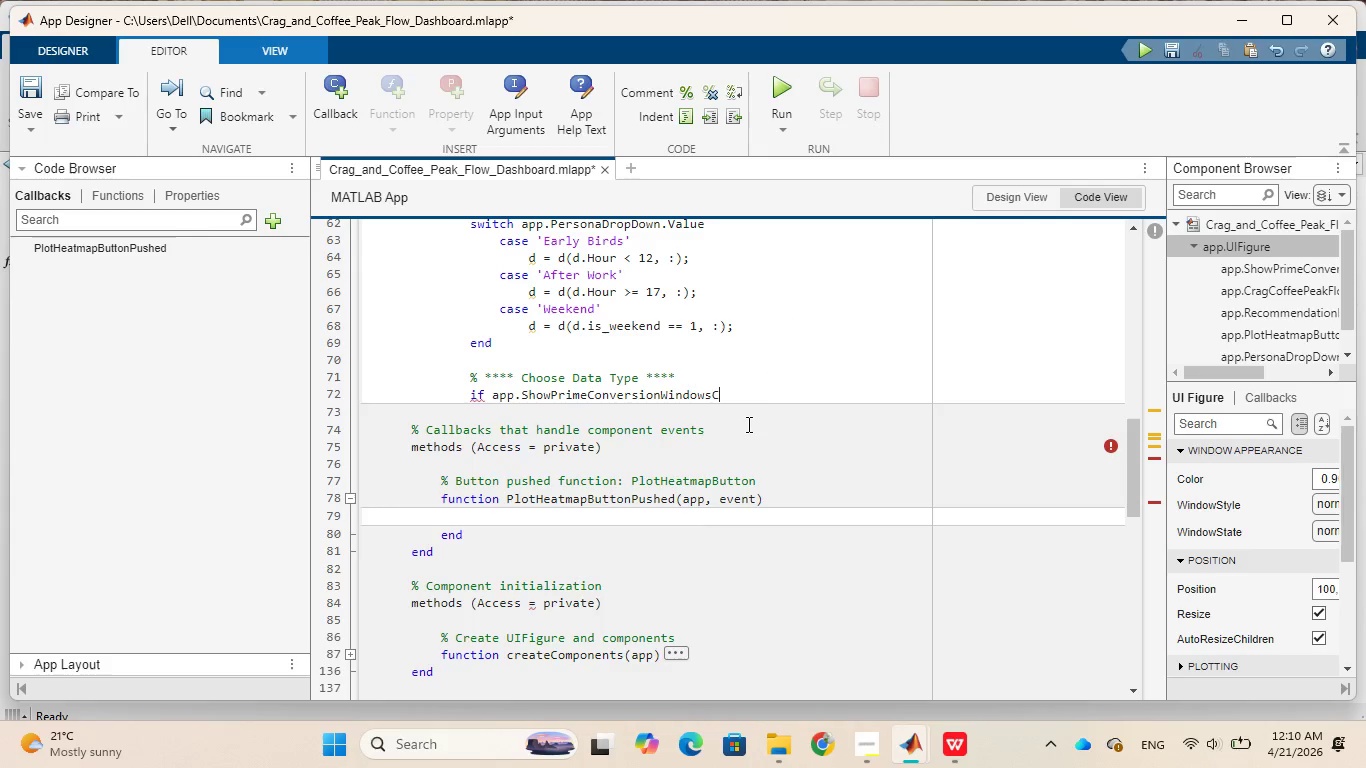 
key(CapsLock)
 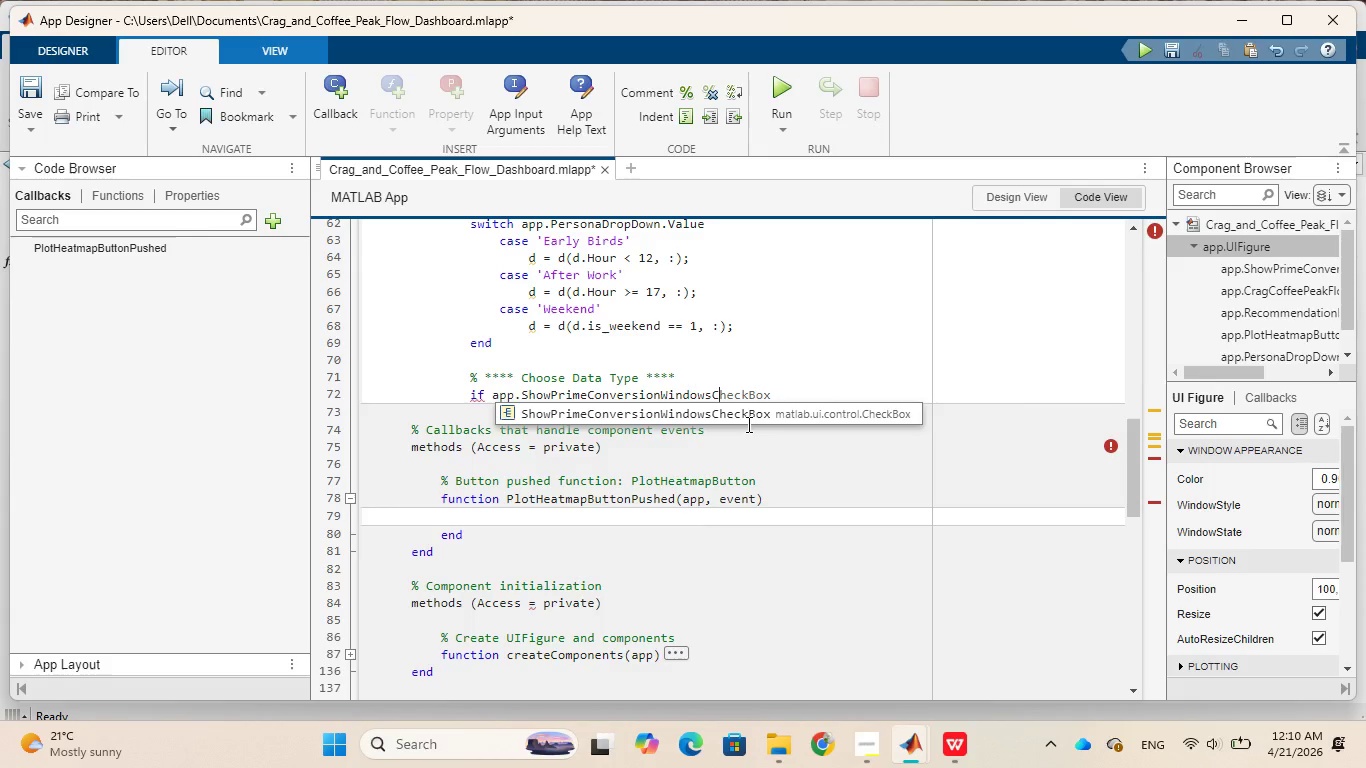 
key(H)
 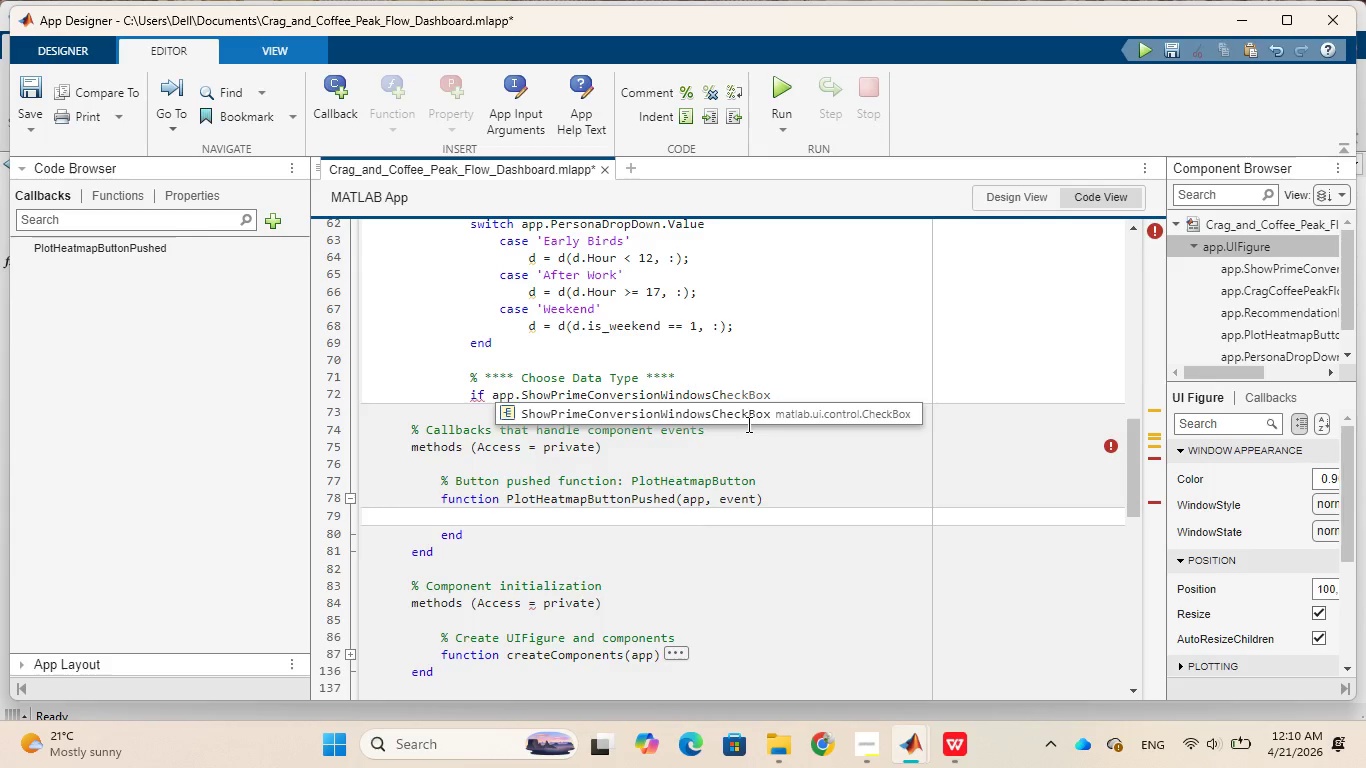 
wait(23.33)
 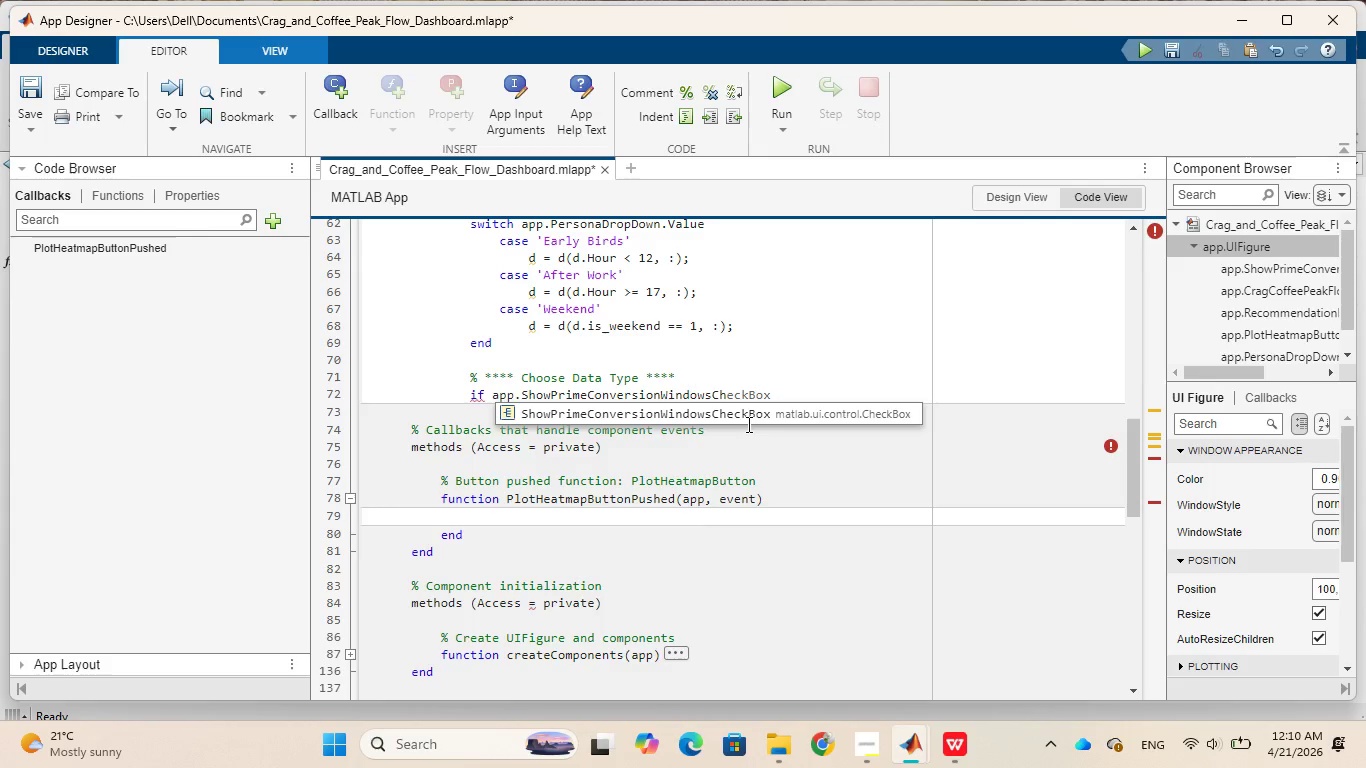 
type(eck)
 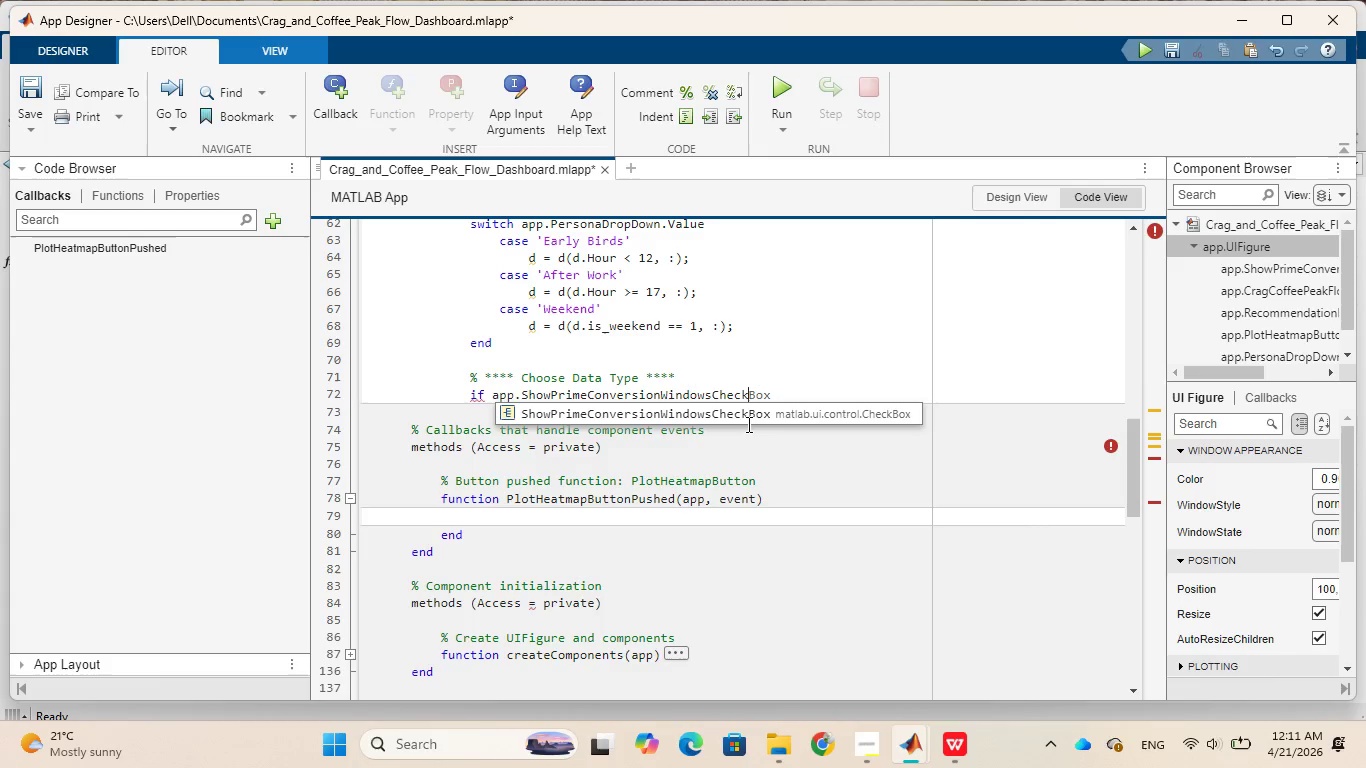 
wait(7.31)
 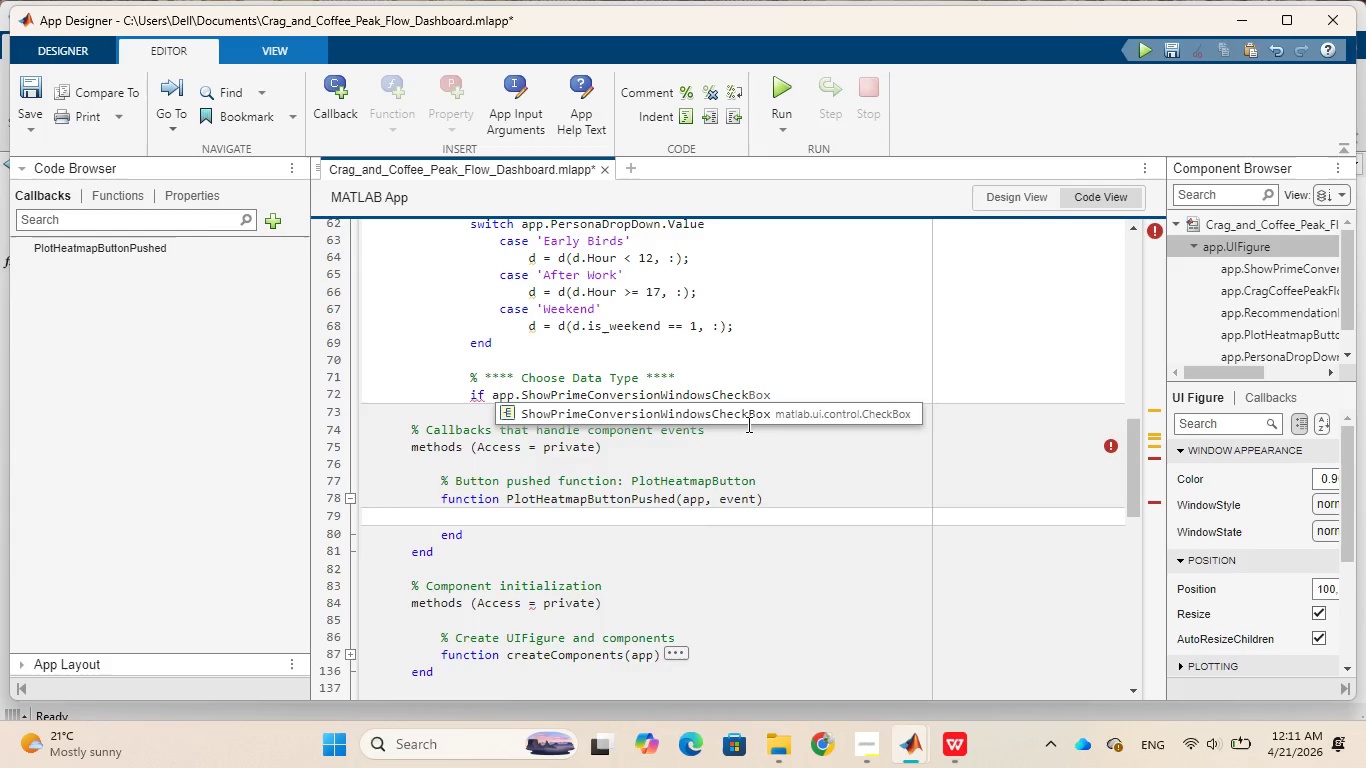 
type(Box.)
 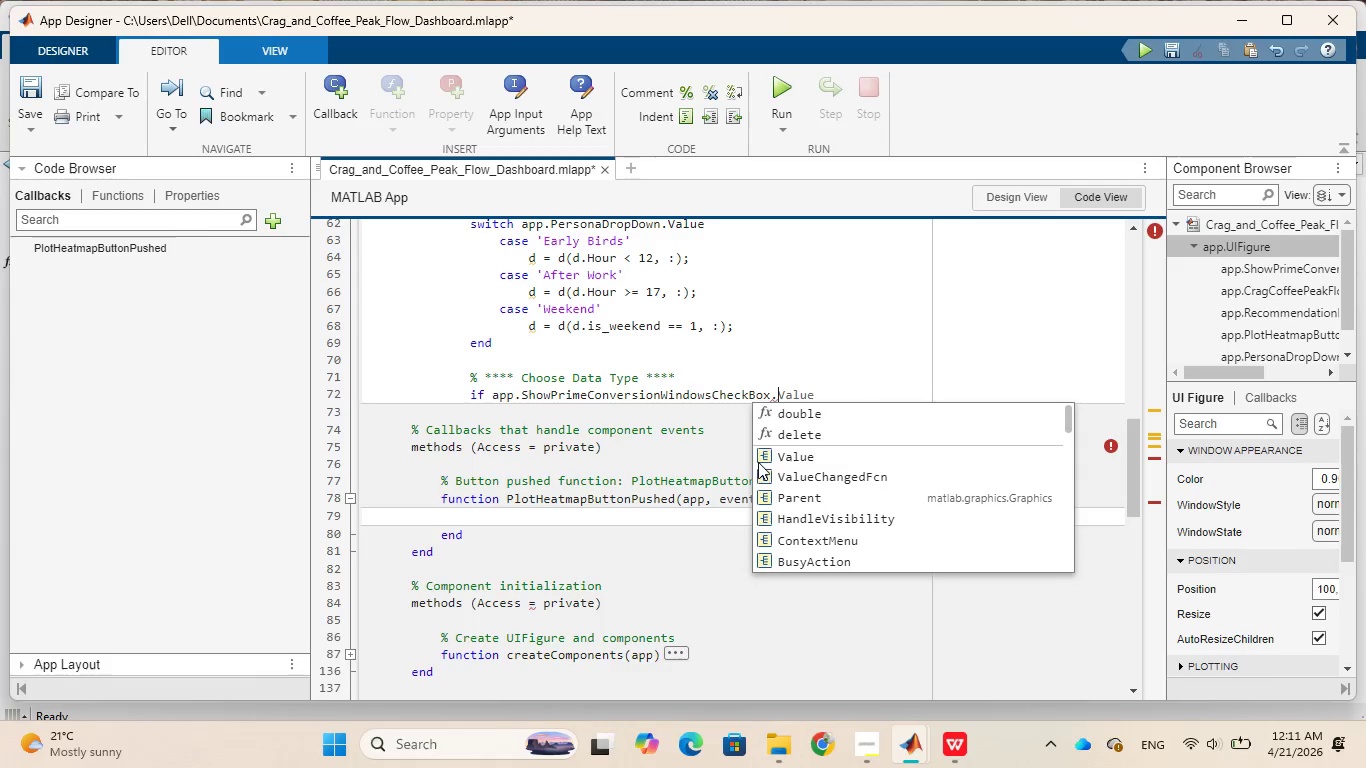 
left_click([778, 457])
 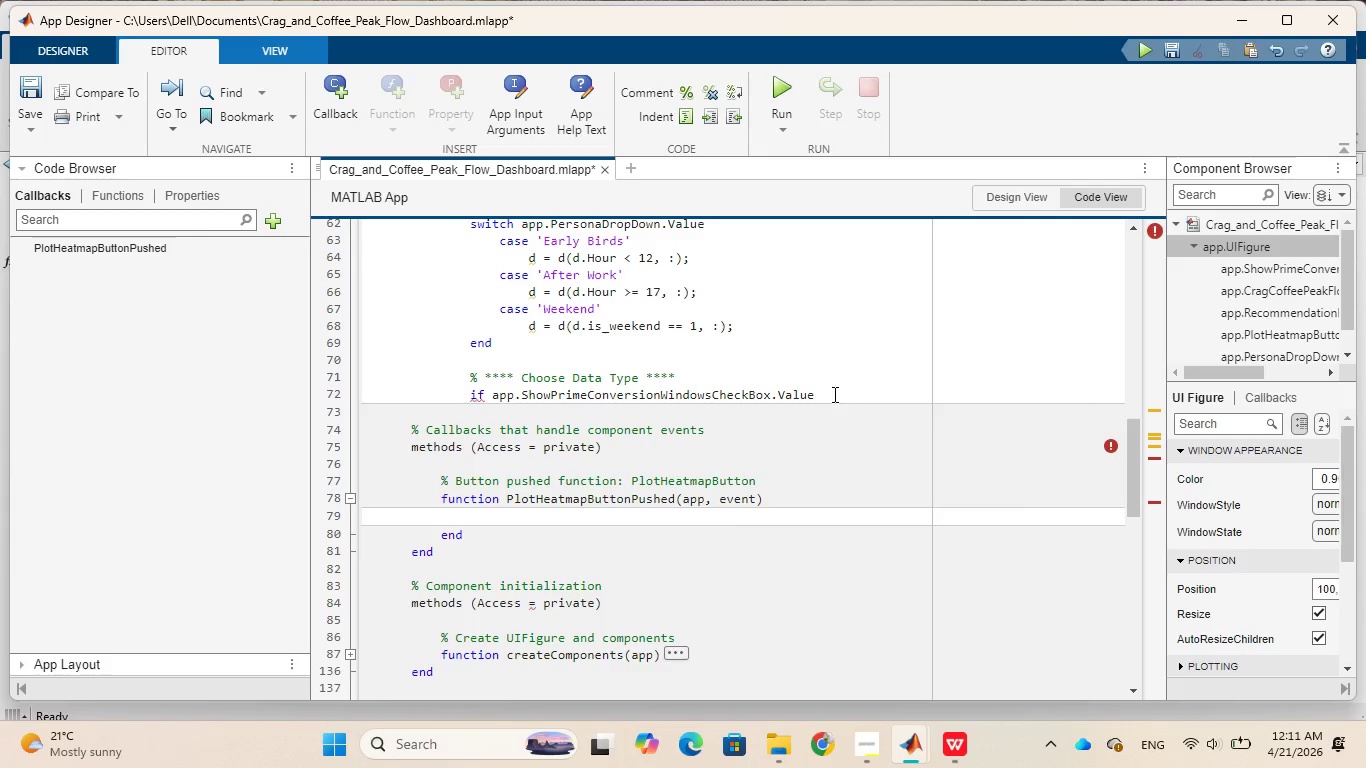 
wait(6.11)
 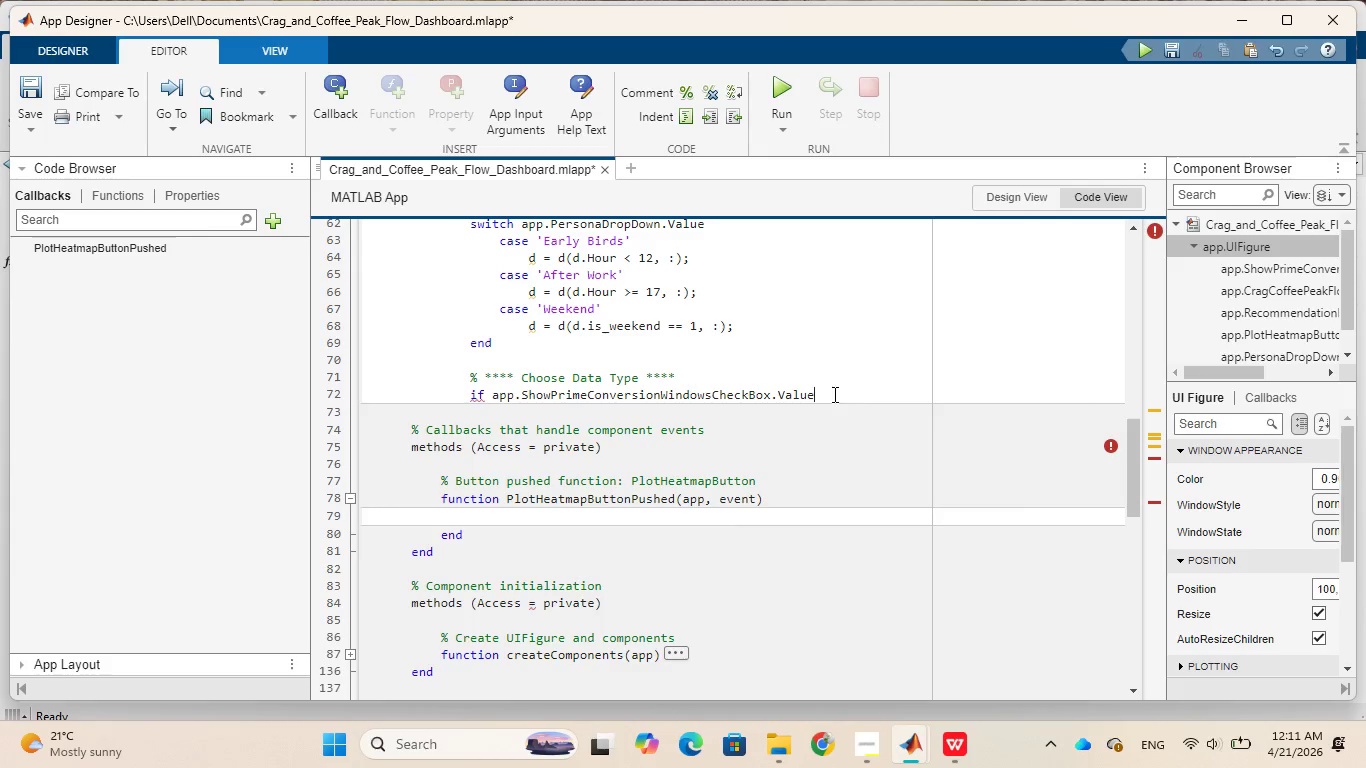 
key(Enter)
 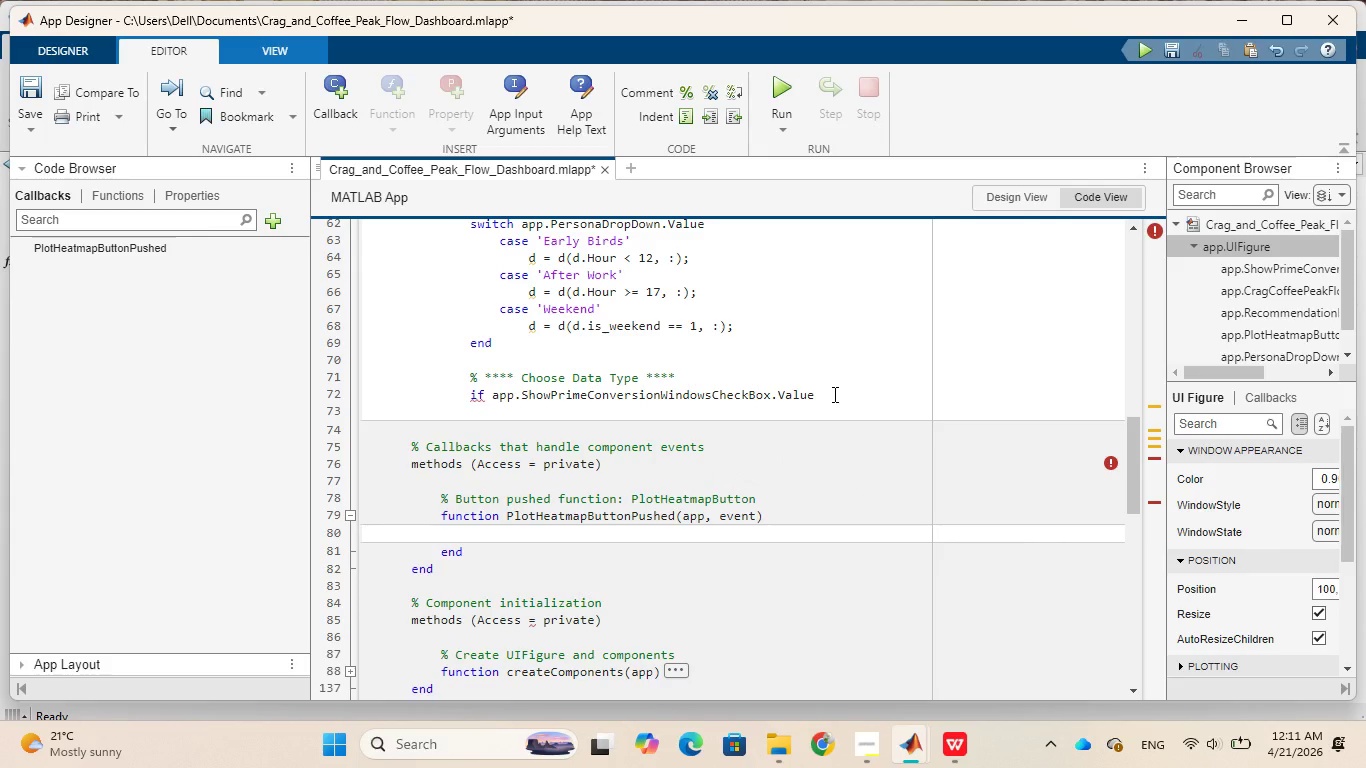 
type(heat)
 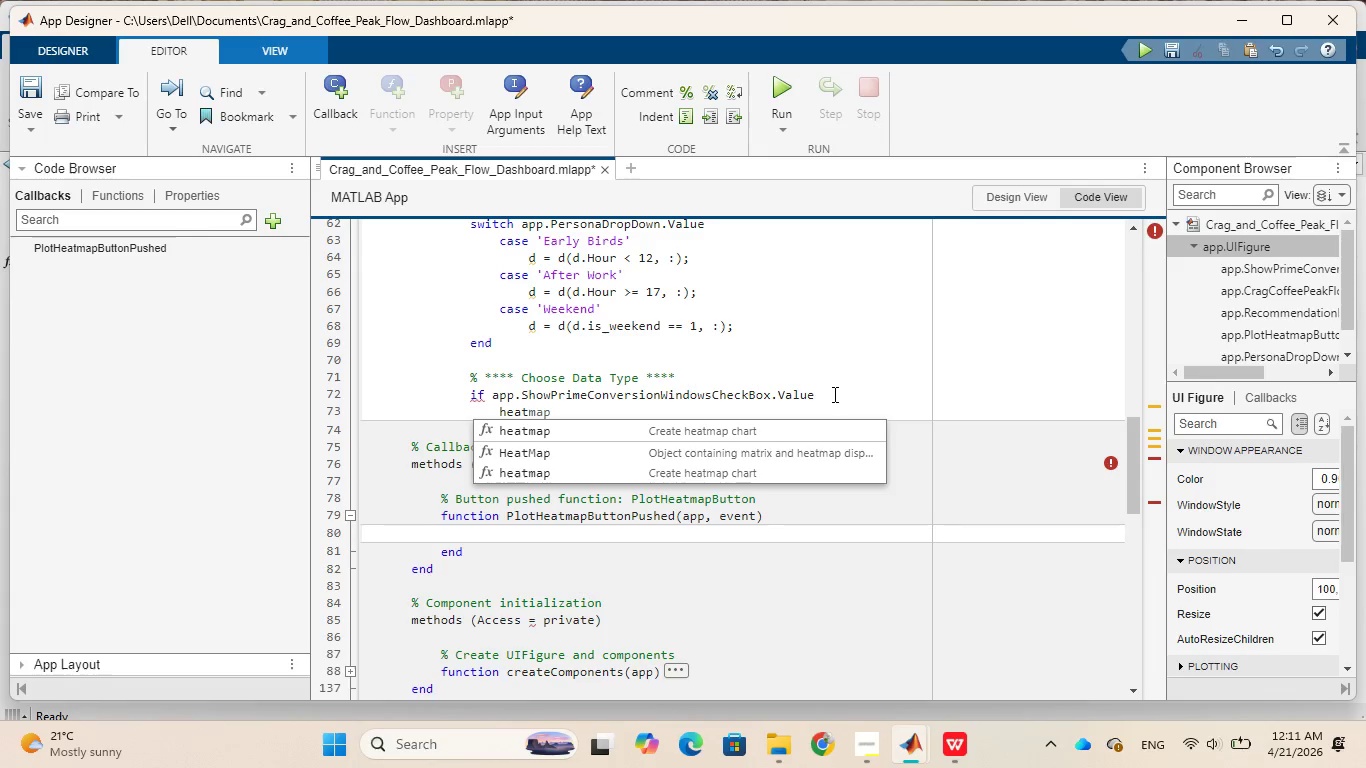 
type(Matrix = app)
 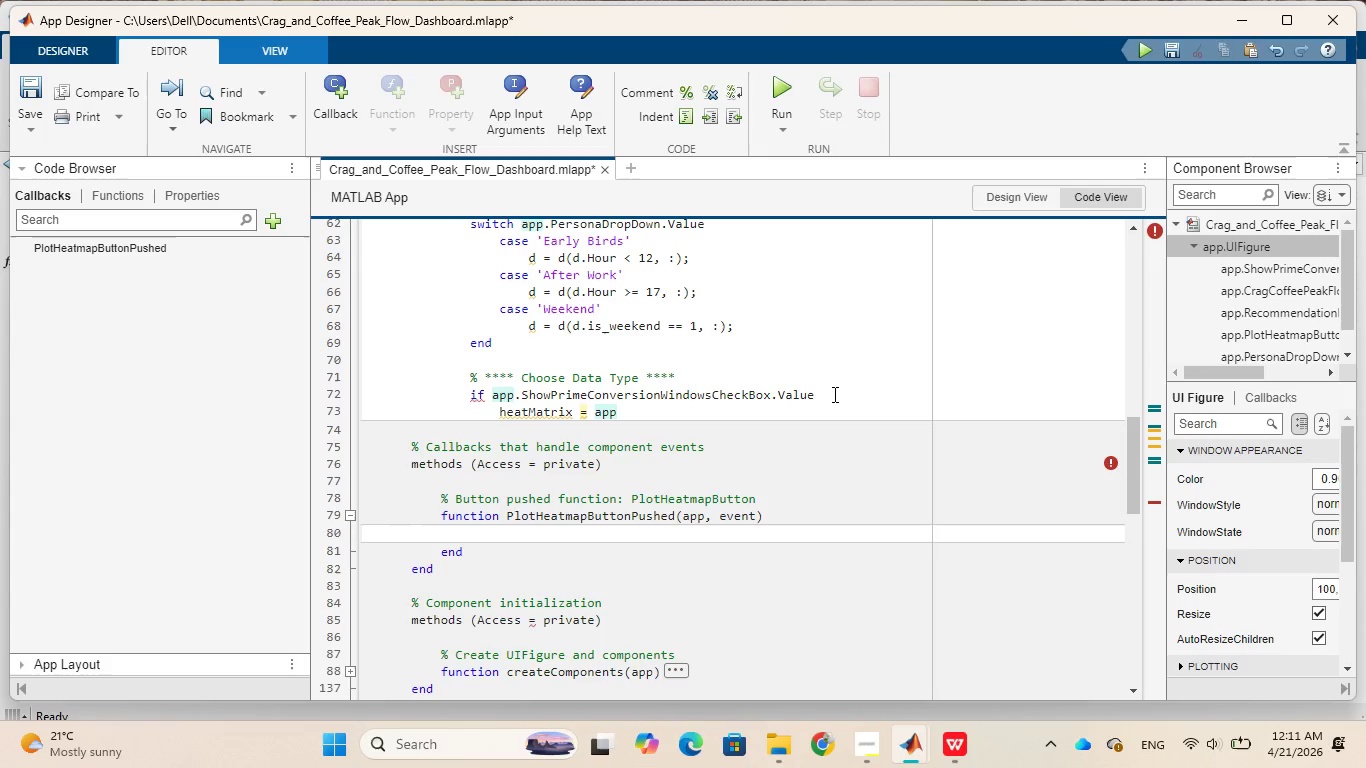 
type(.conversio)
 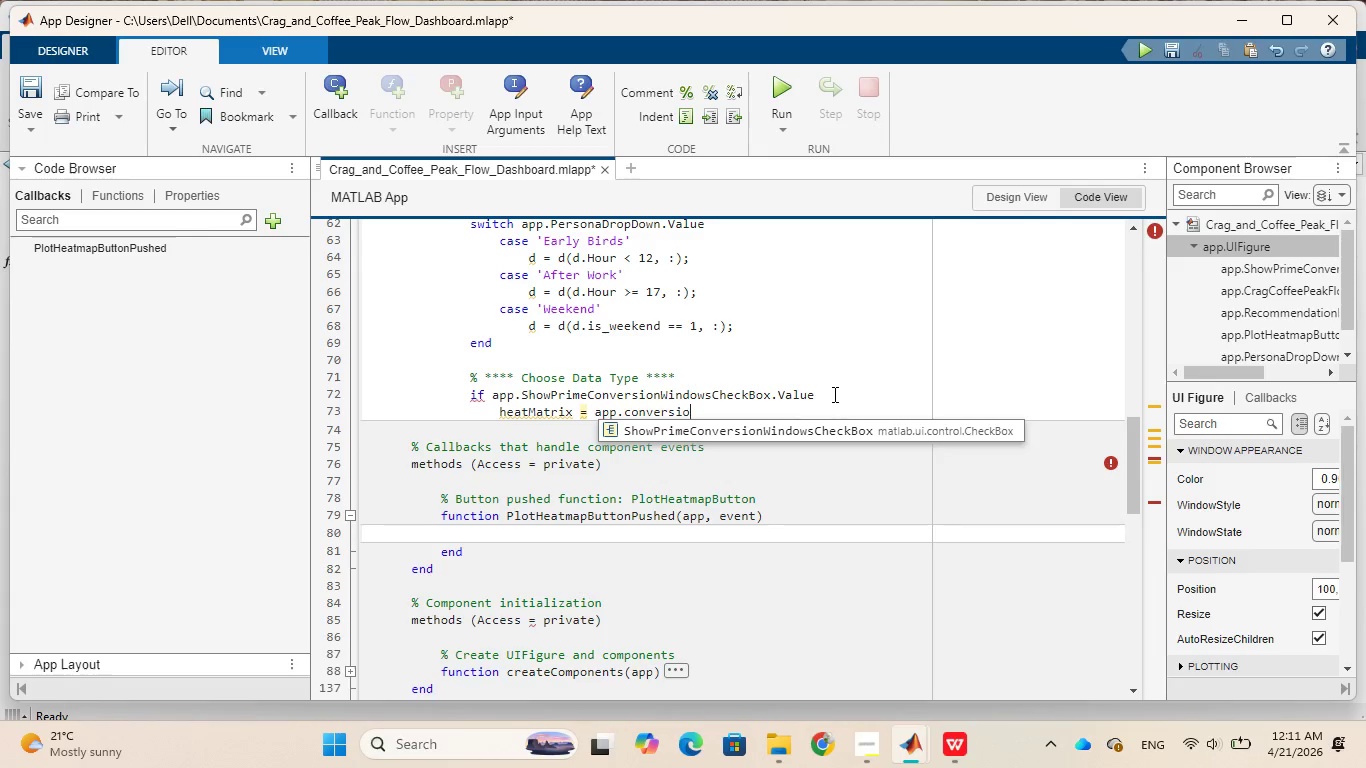 
key(N)
 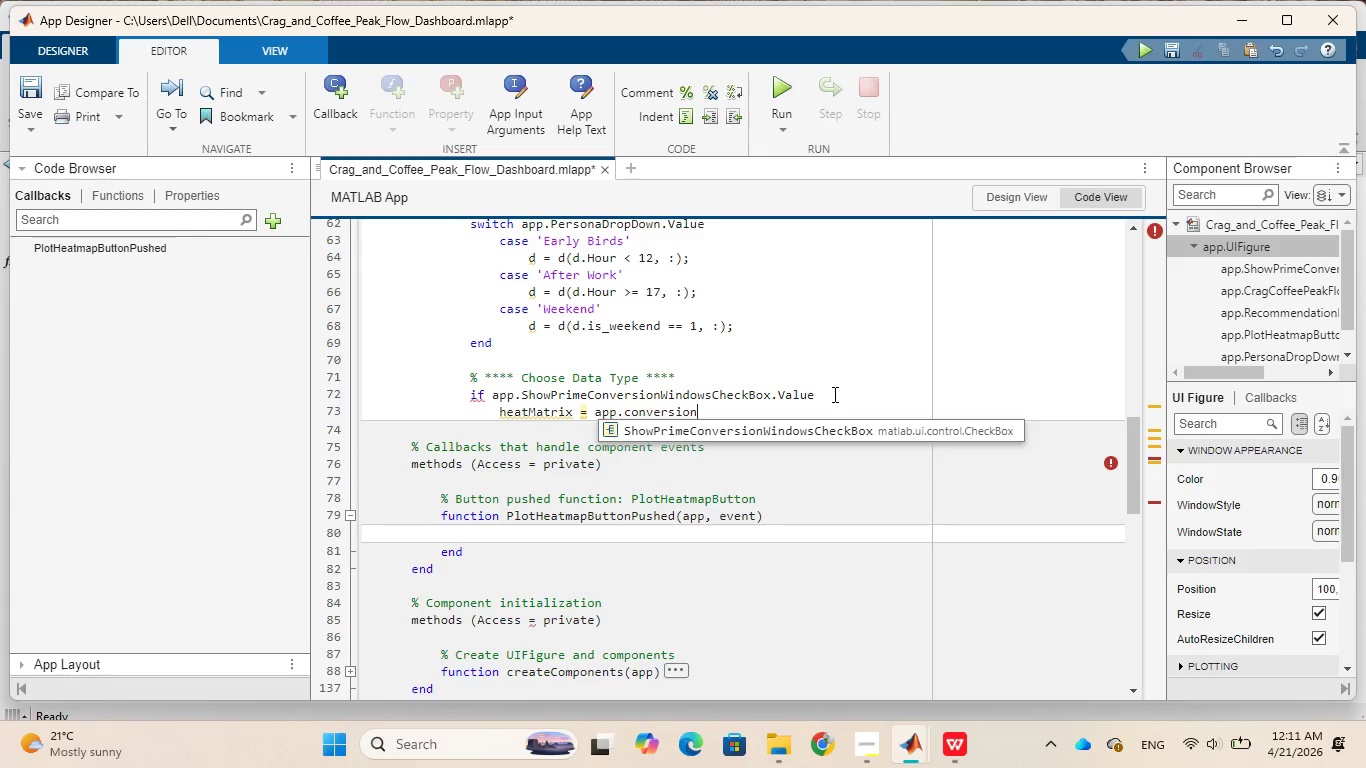 
type(Matrix;)
 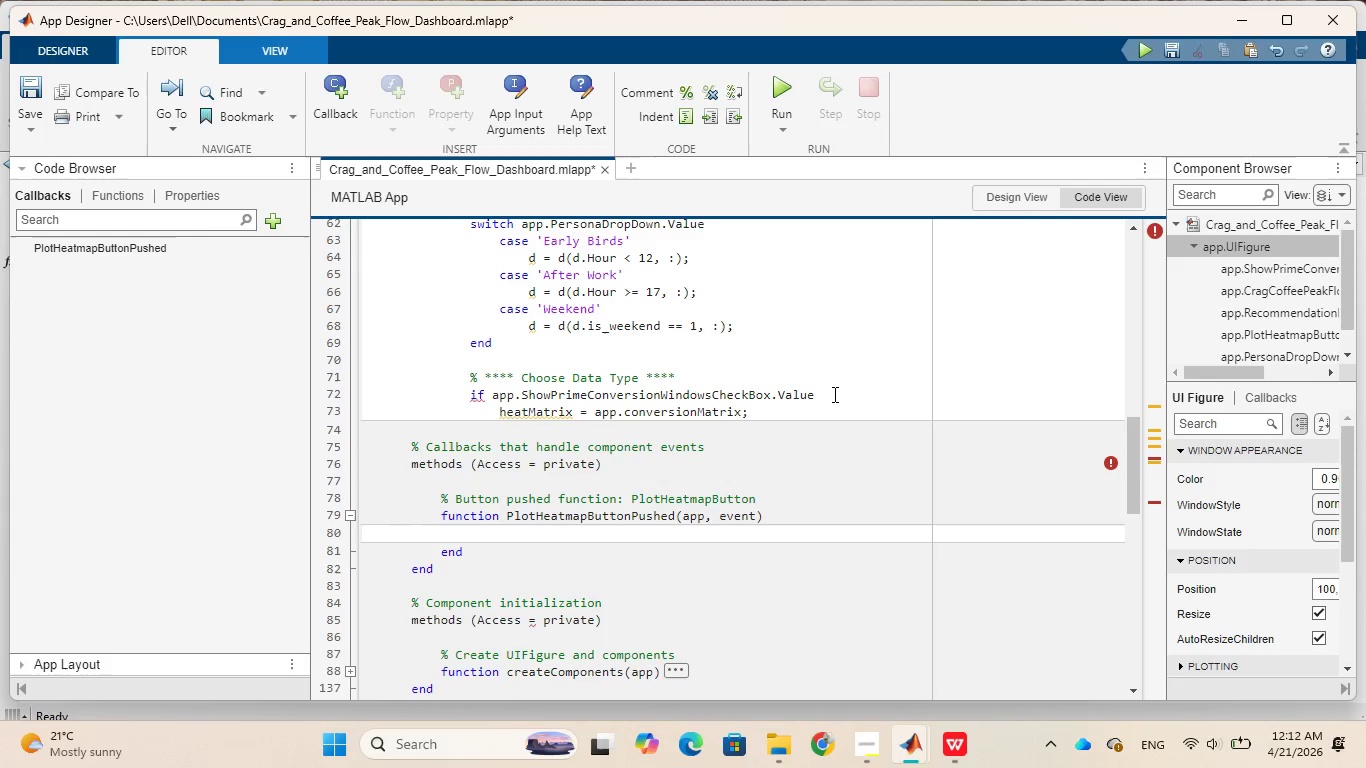 
key(Enter)
 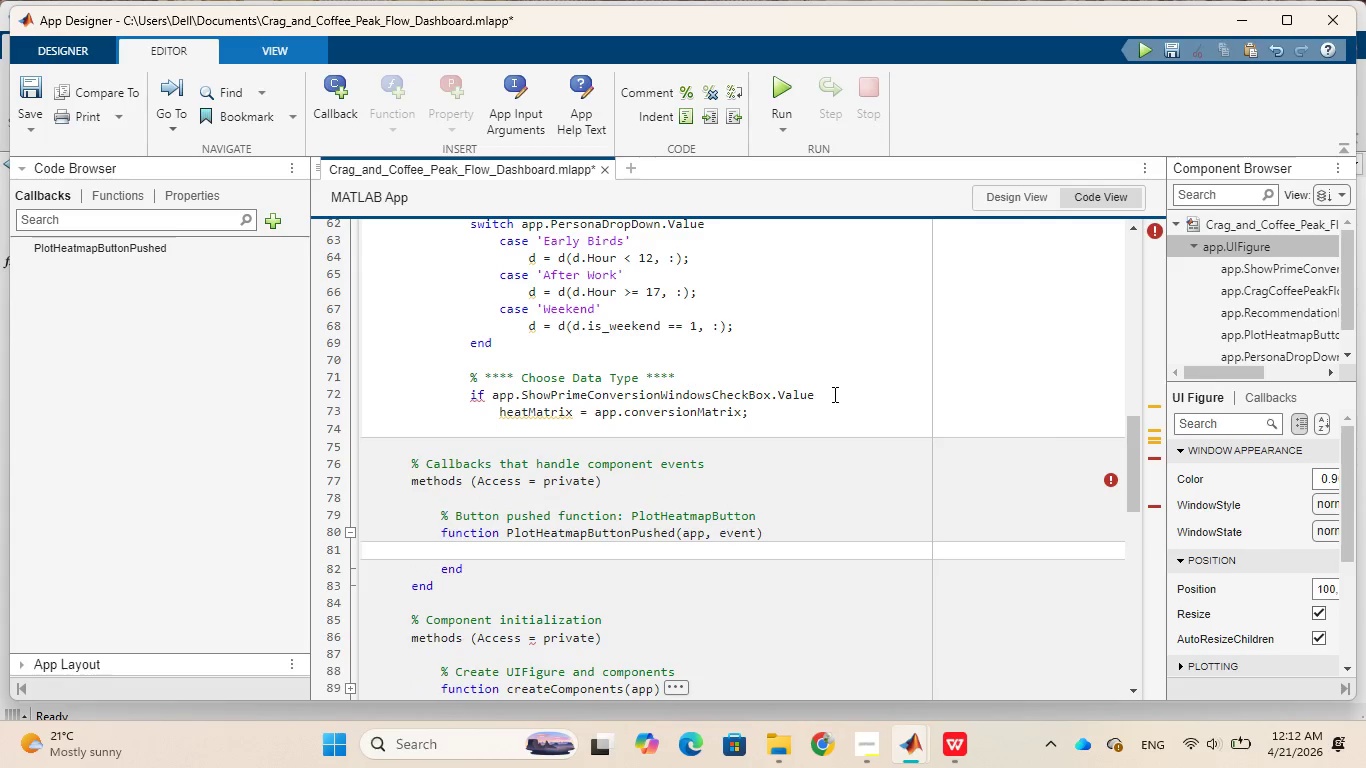 
type(else)
 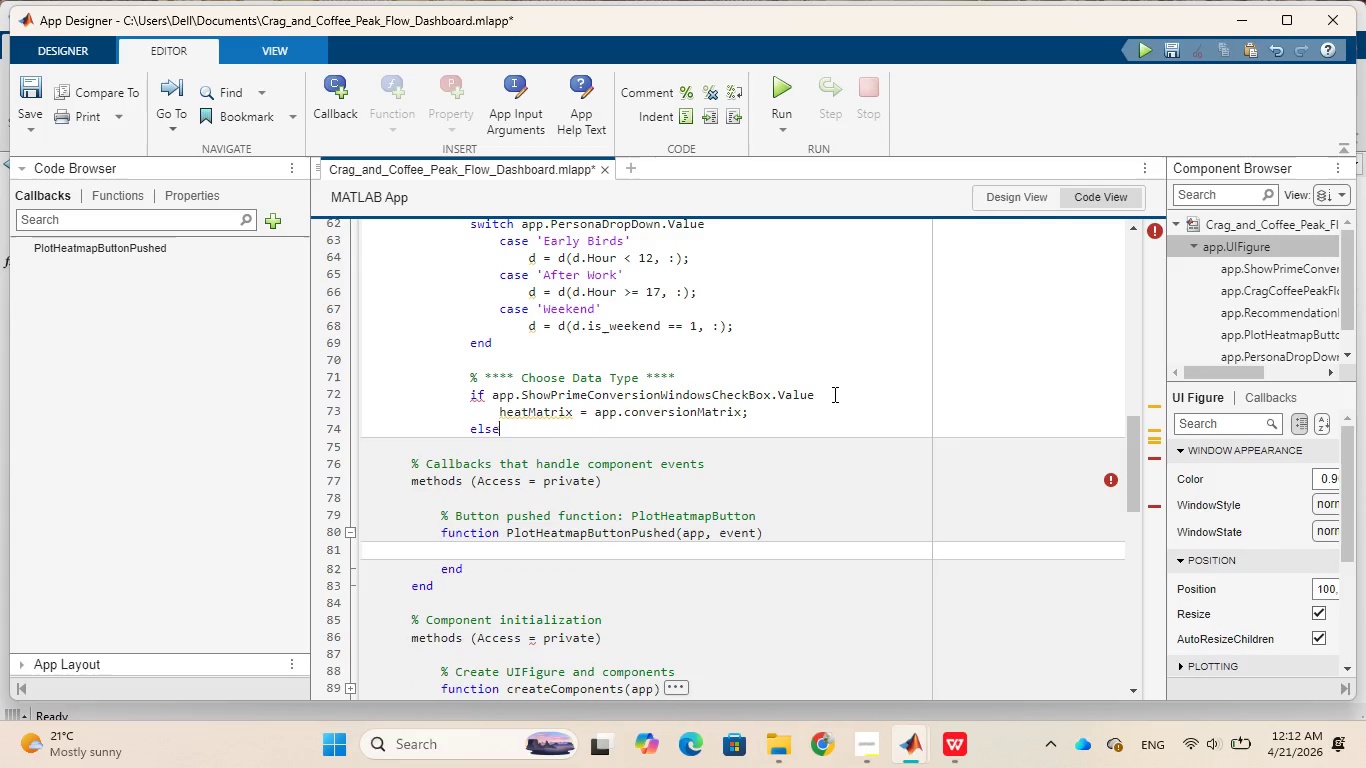 
key(Enter)
 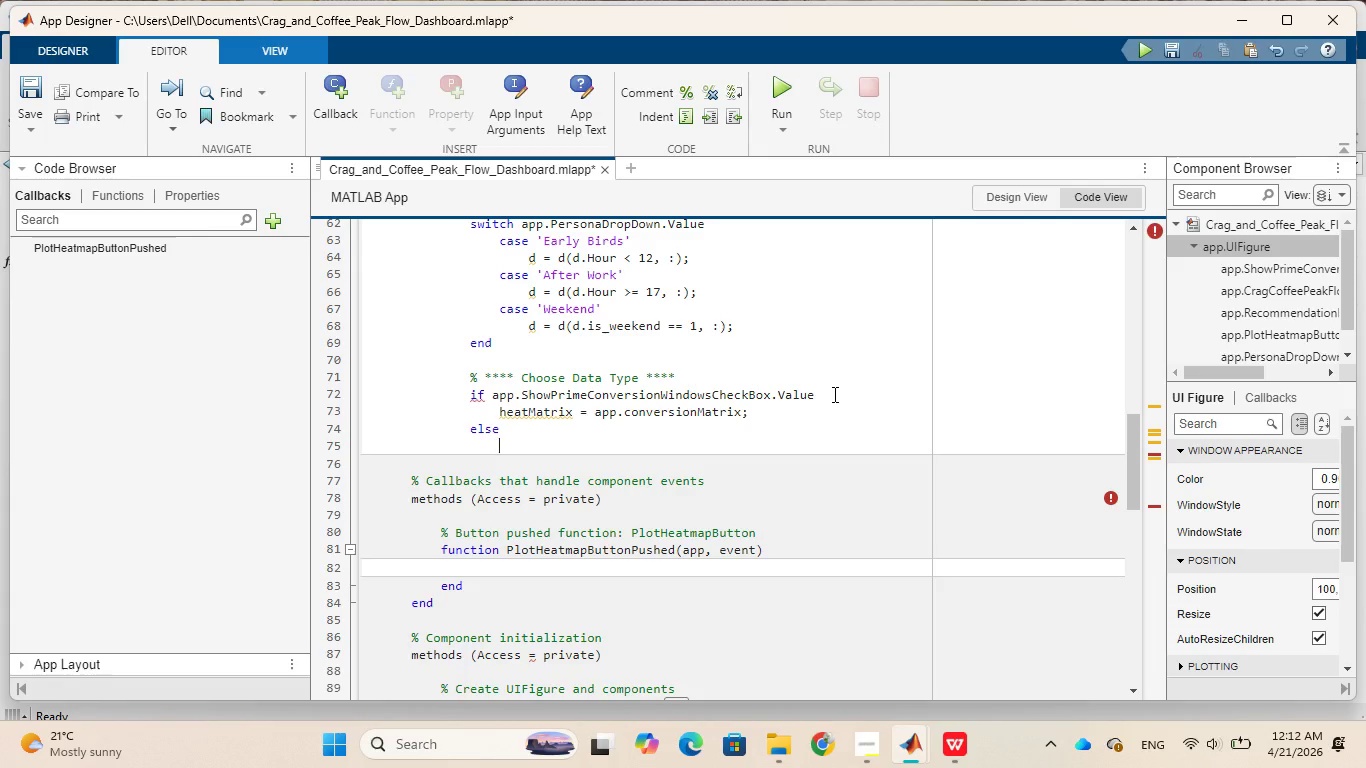 
type(heatMATRIX = naN(7,24)
 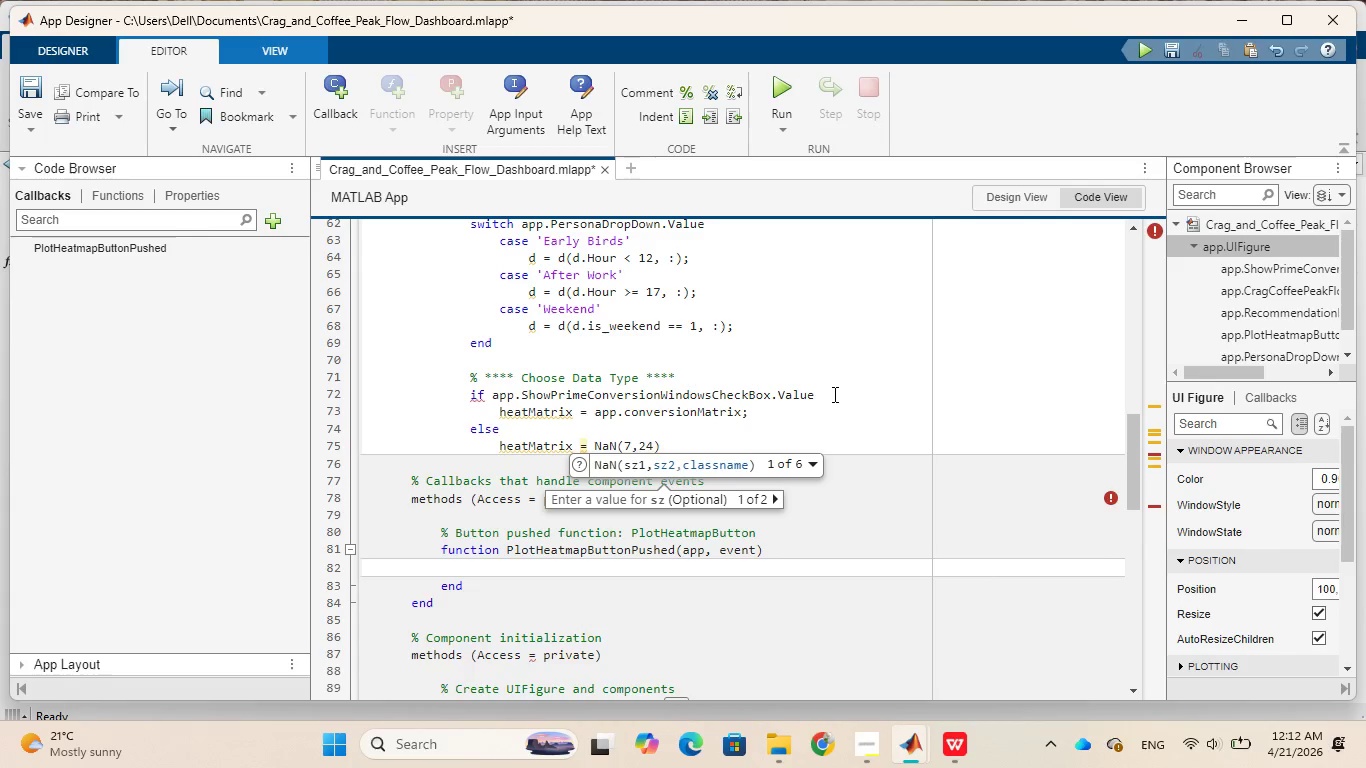 
hold_key(key=CapsLock, duration=0.33)
 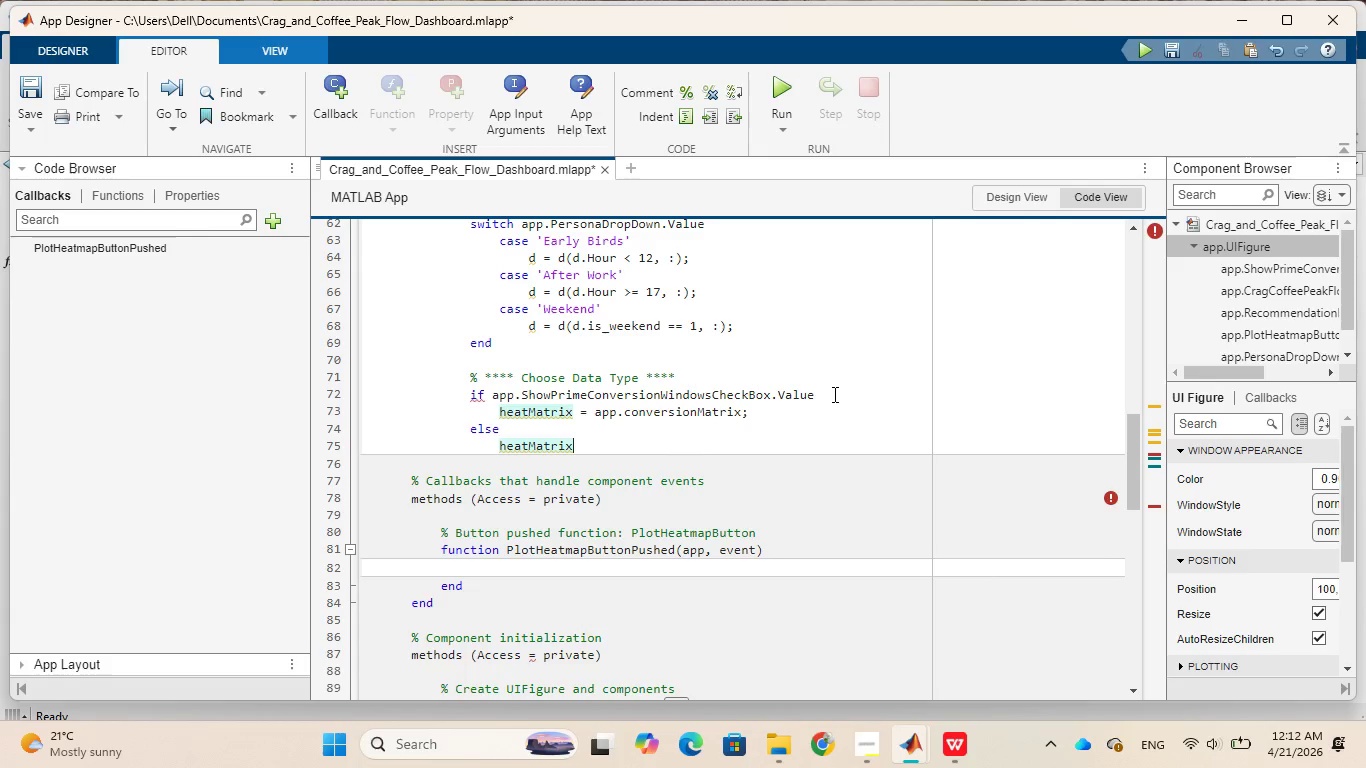 
hold_key(key=CapsLock, duration=0.33)
 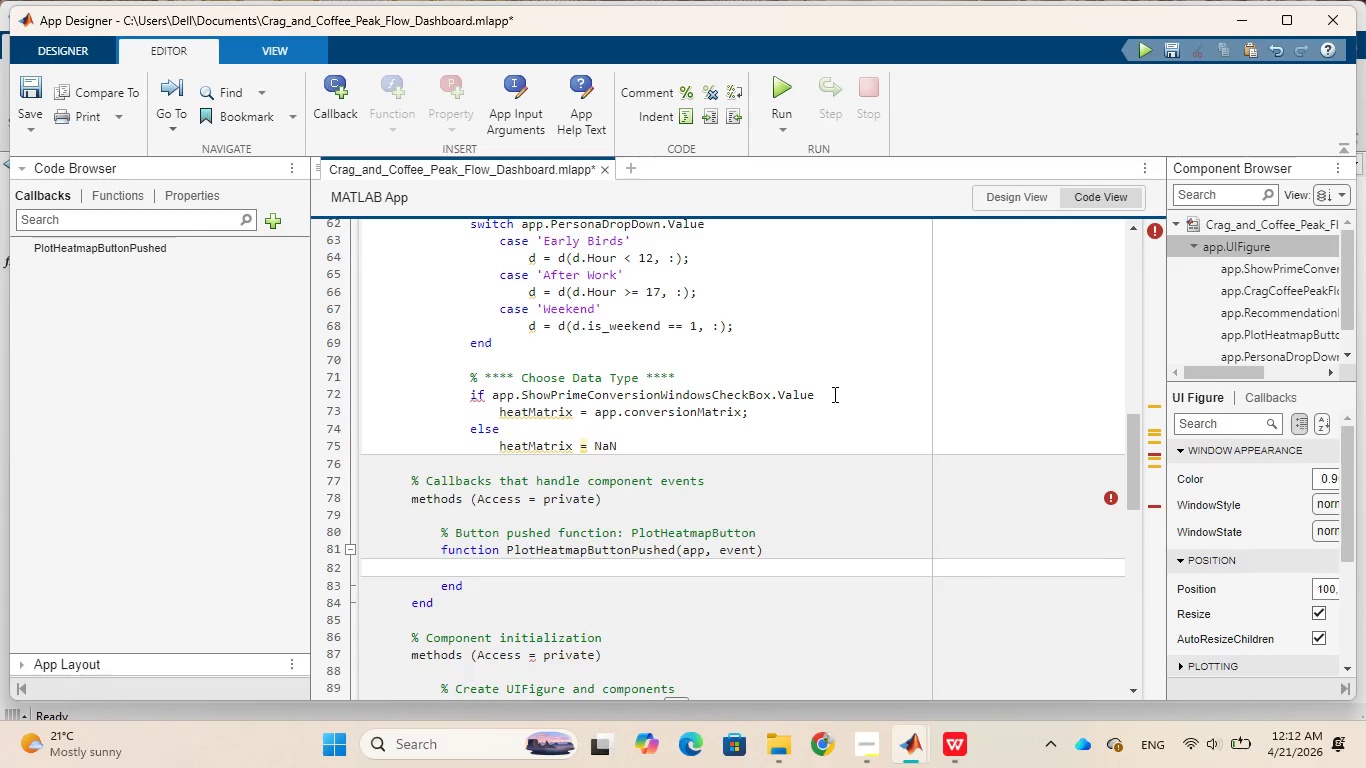 
wait(5.42)
 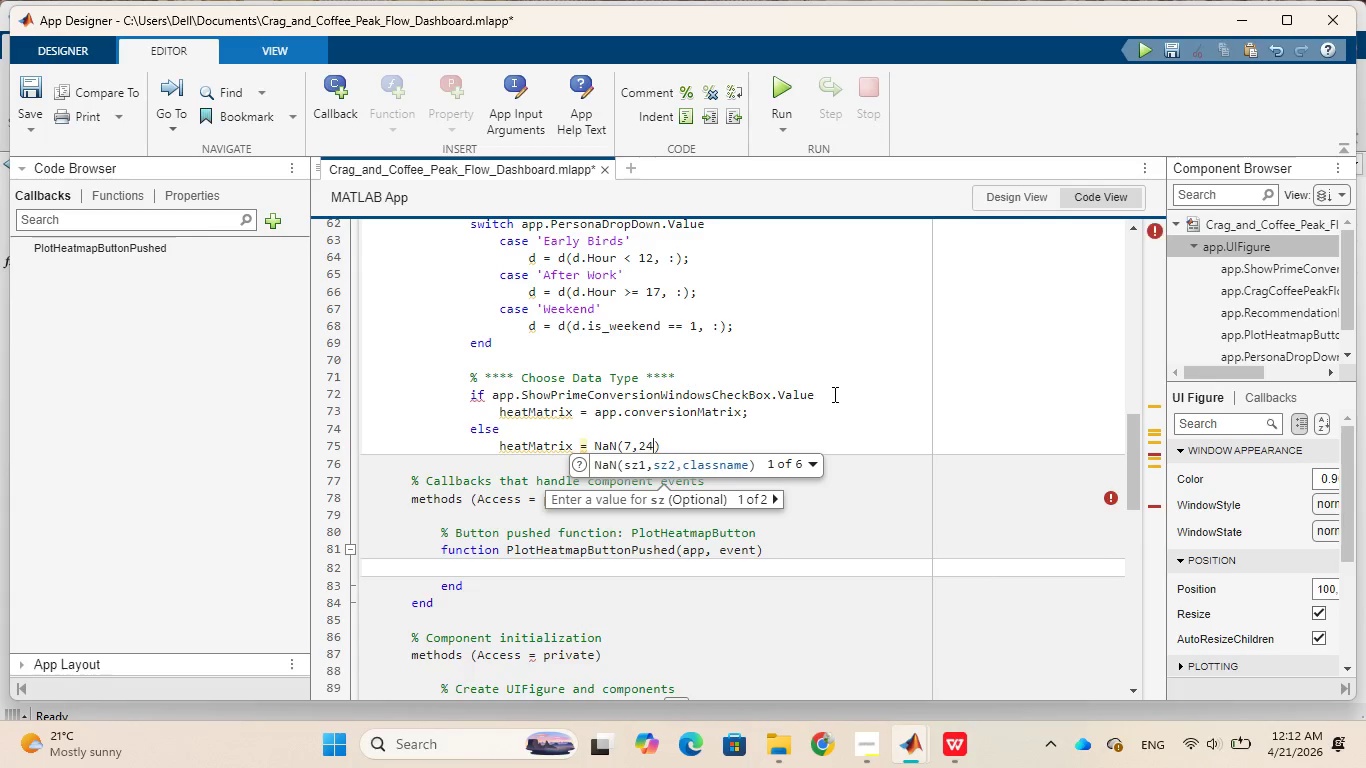 
key(ArrowRight)
 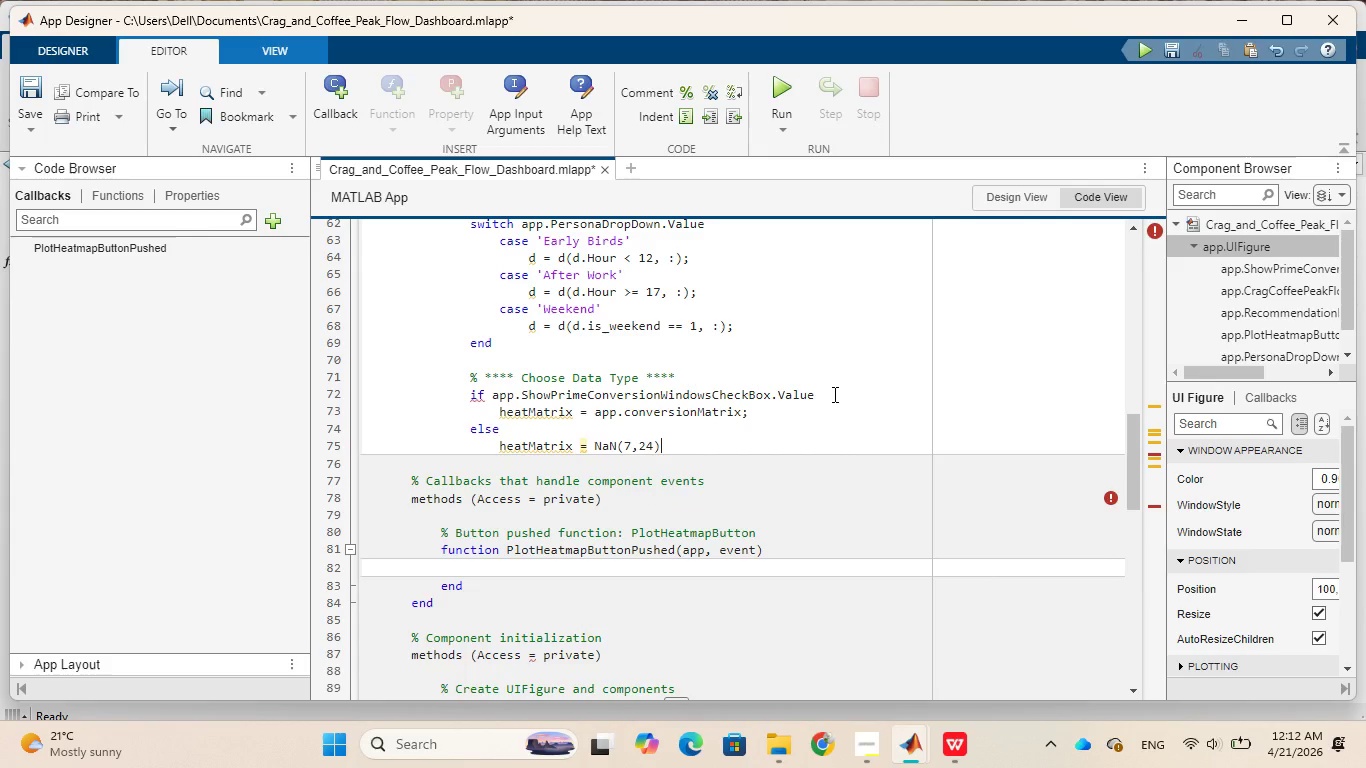 
key(Semicolon)
 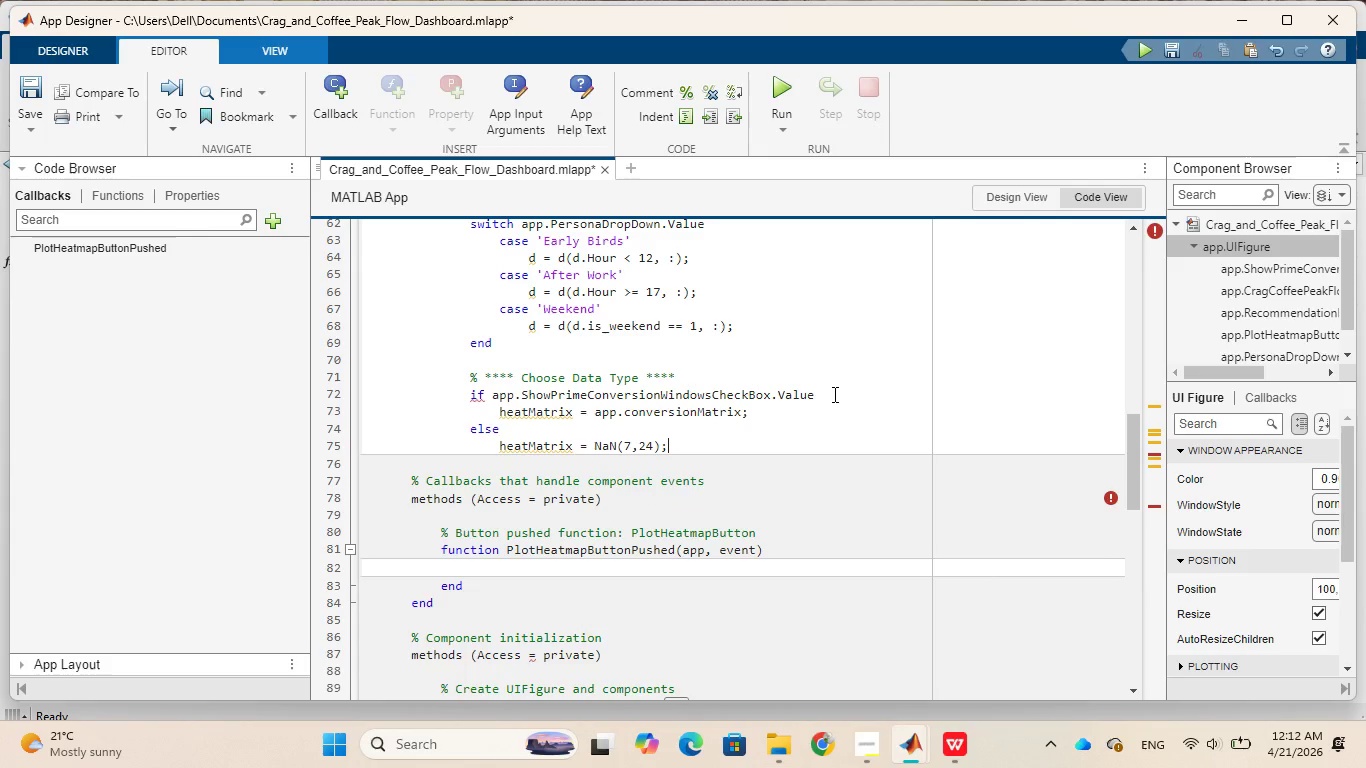 
key(Enter)
 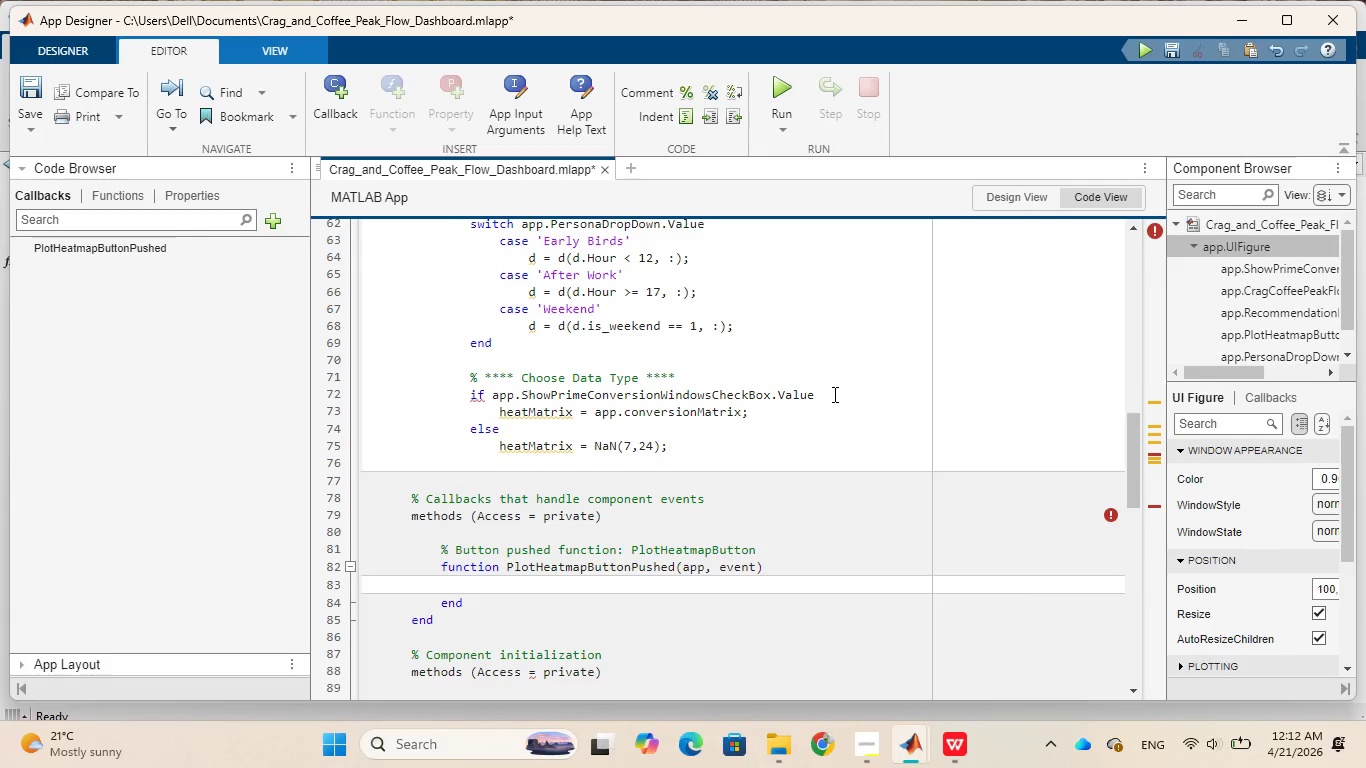 
key(Enter)
 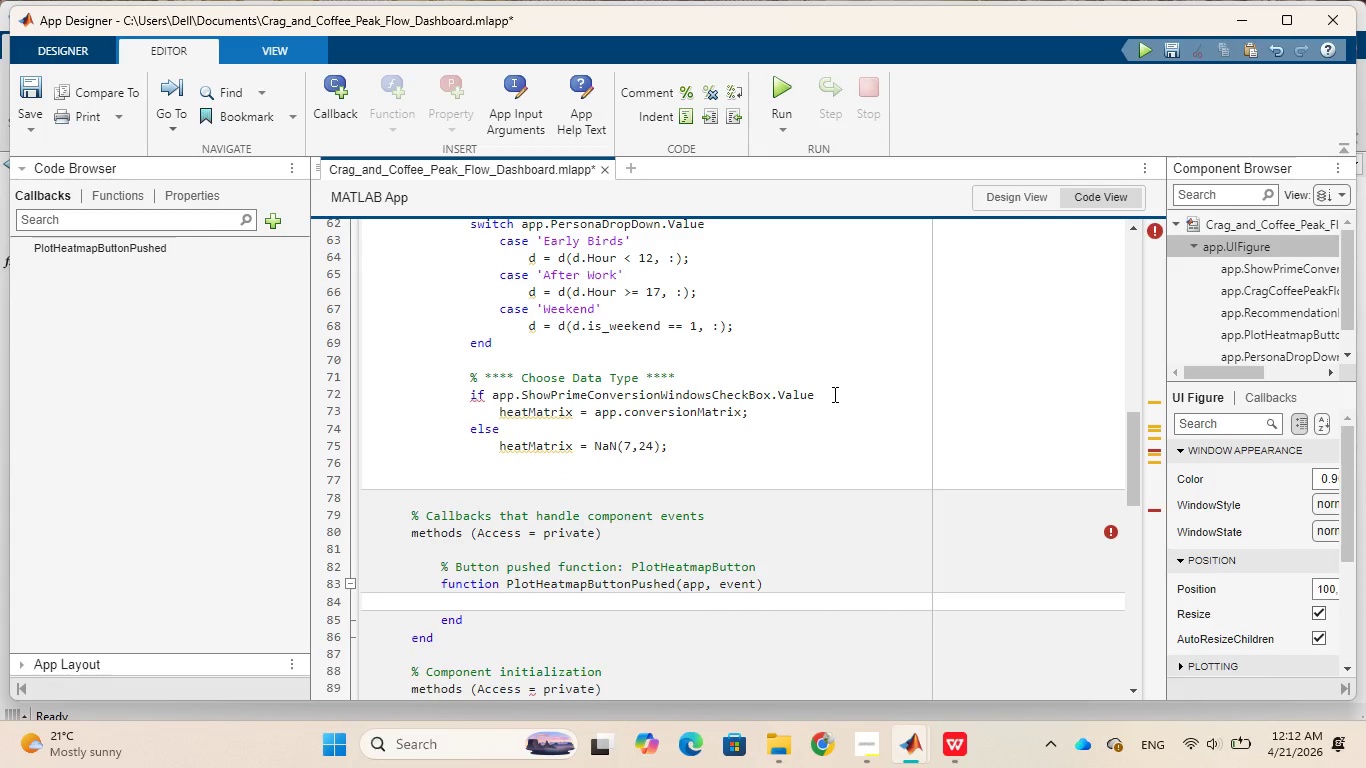 
type(for da = 1:7)
 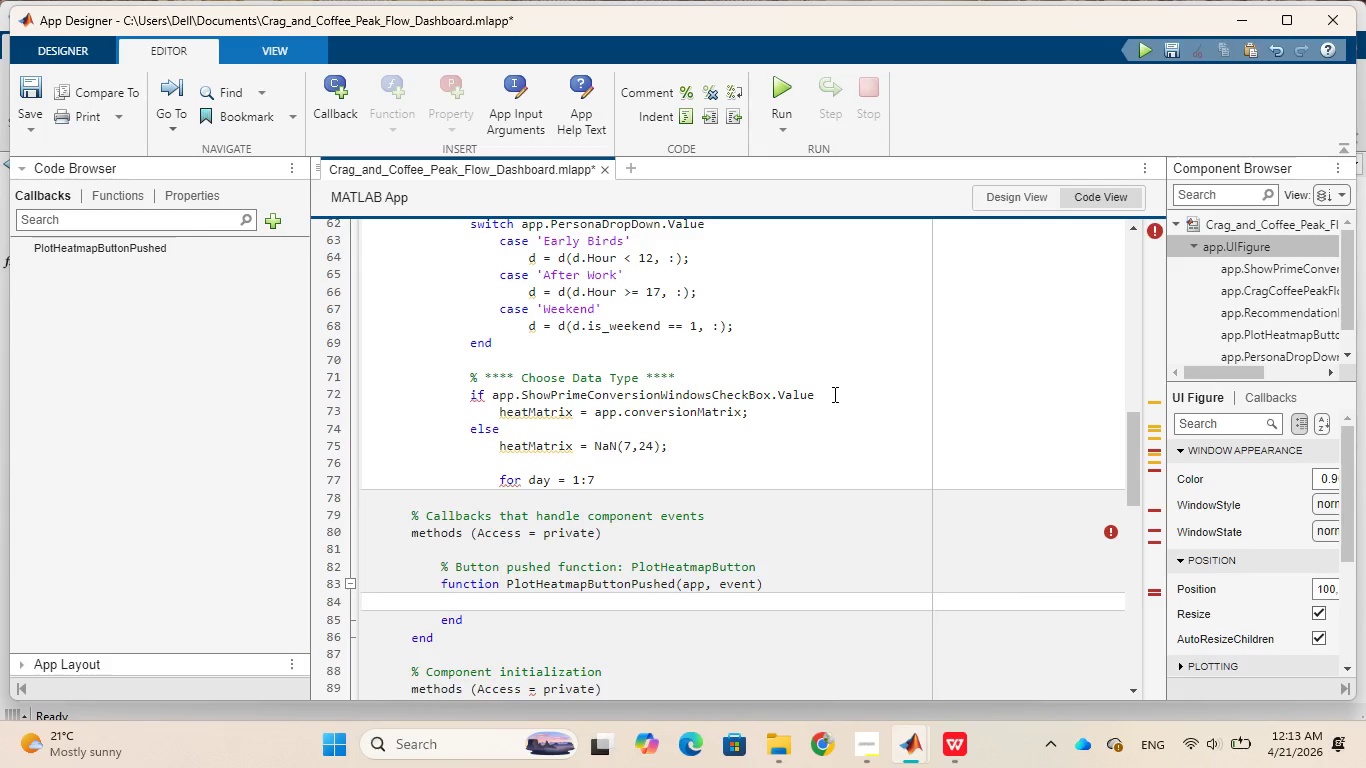 
key(Enter)
 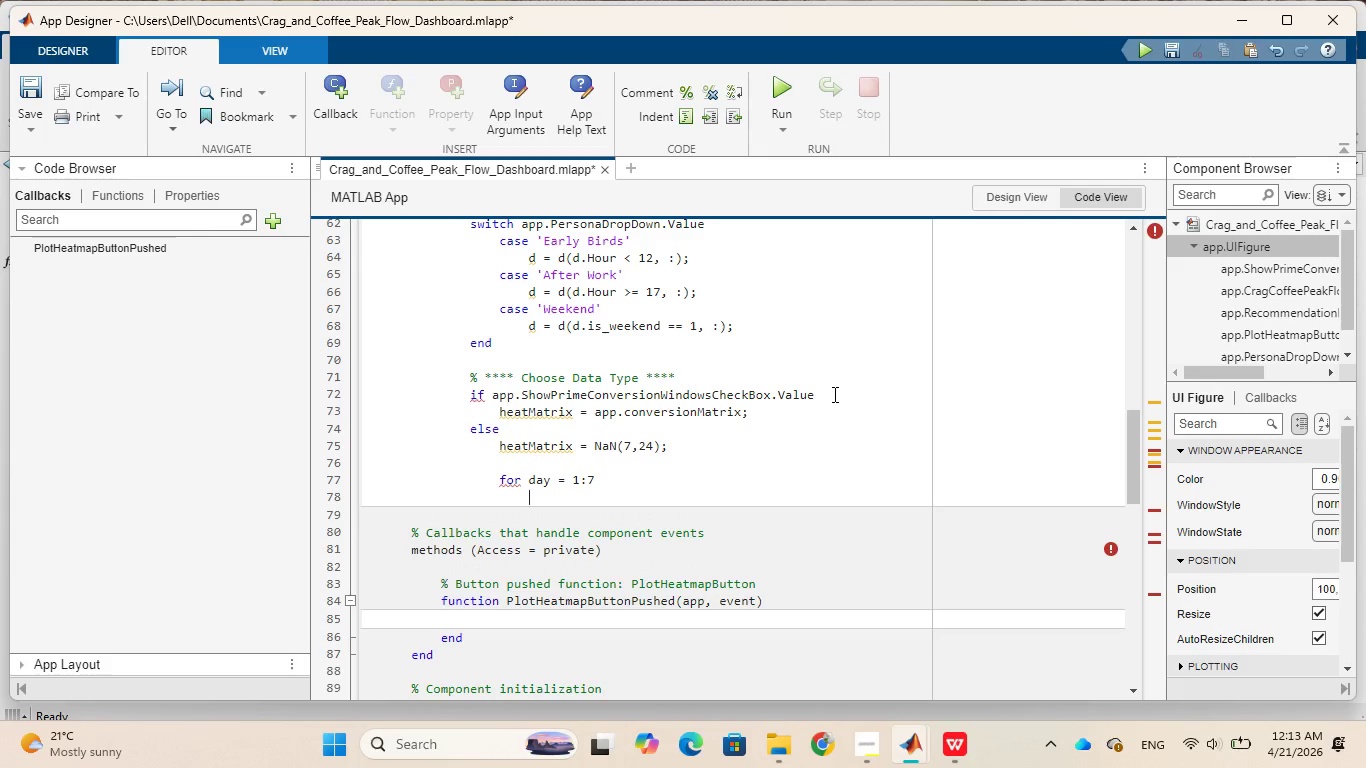 
type(for hour)
 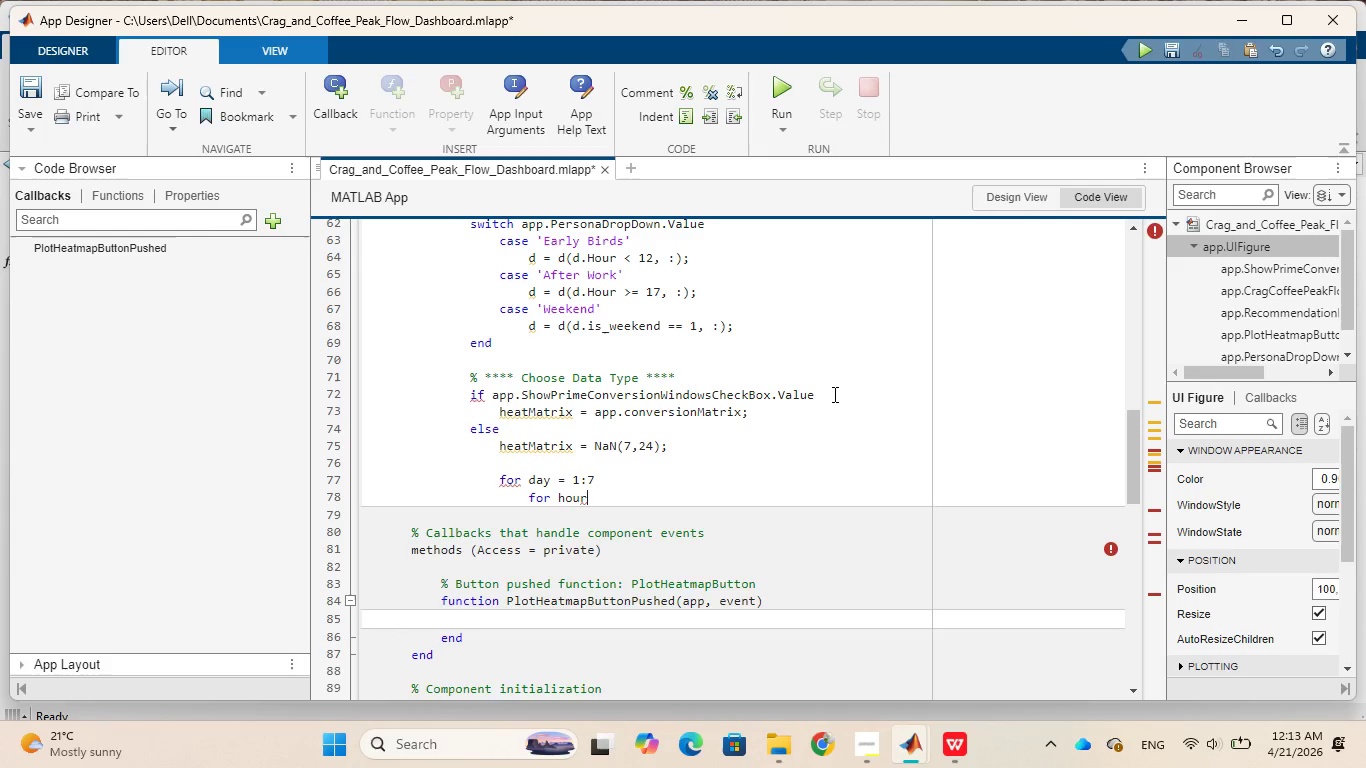 
wait(13.83)
 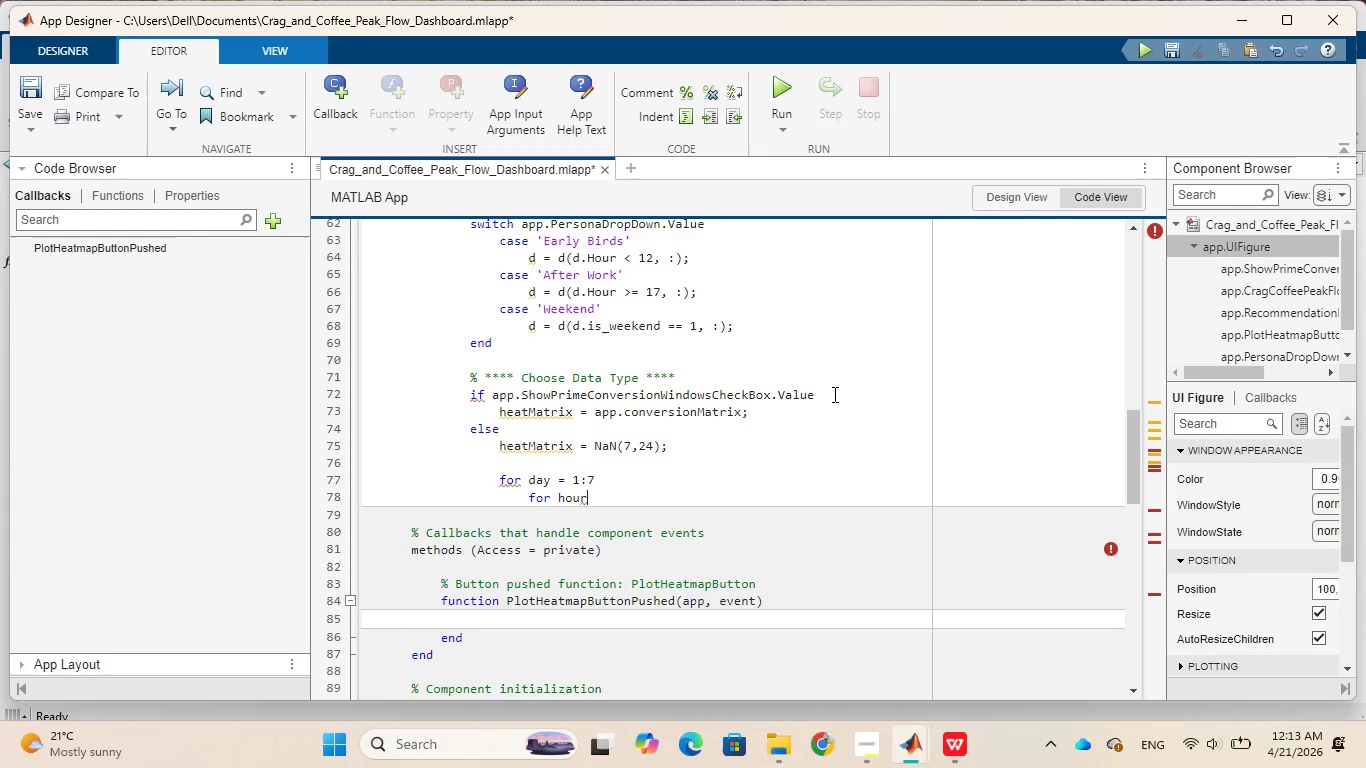 
key(Space)
 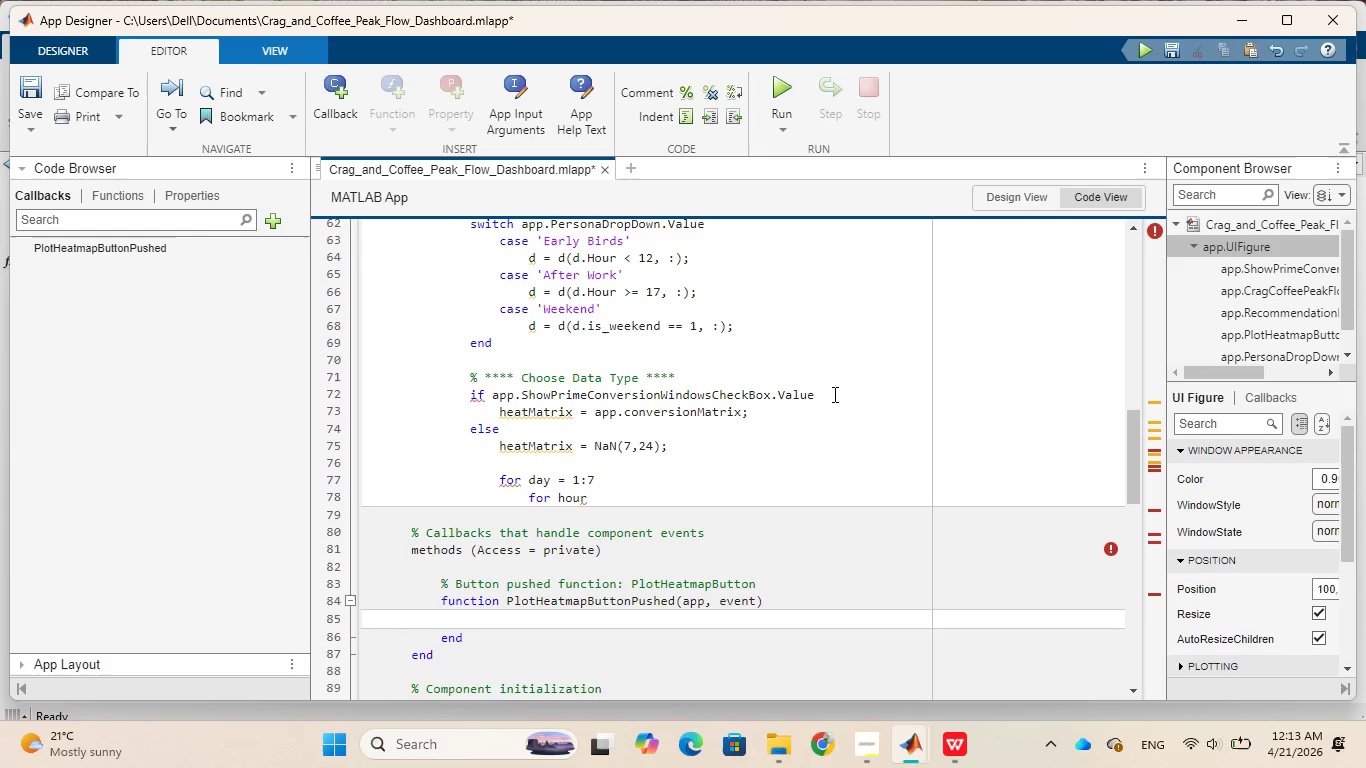 
key(Equal)
 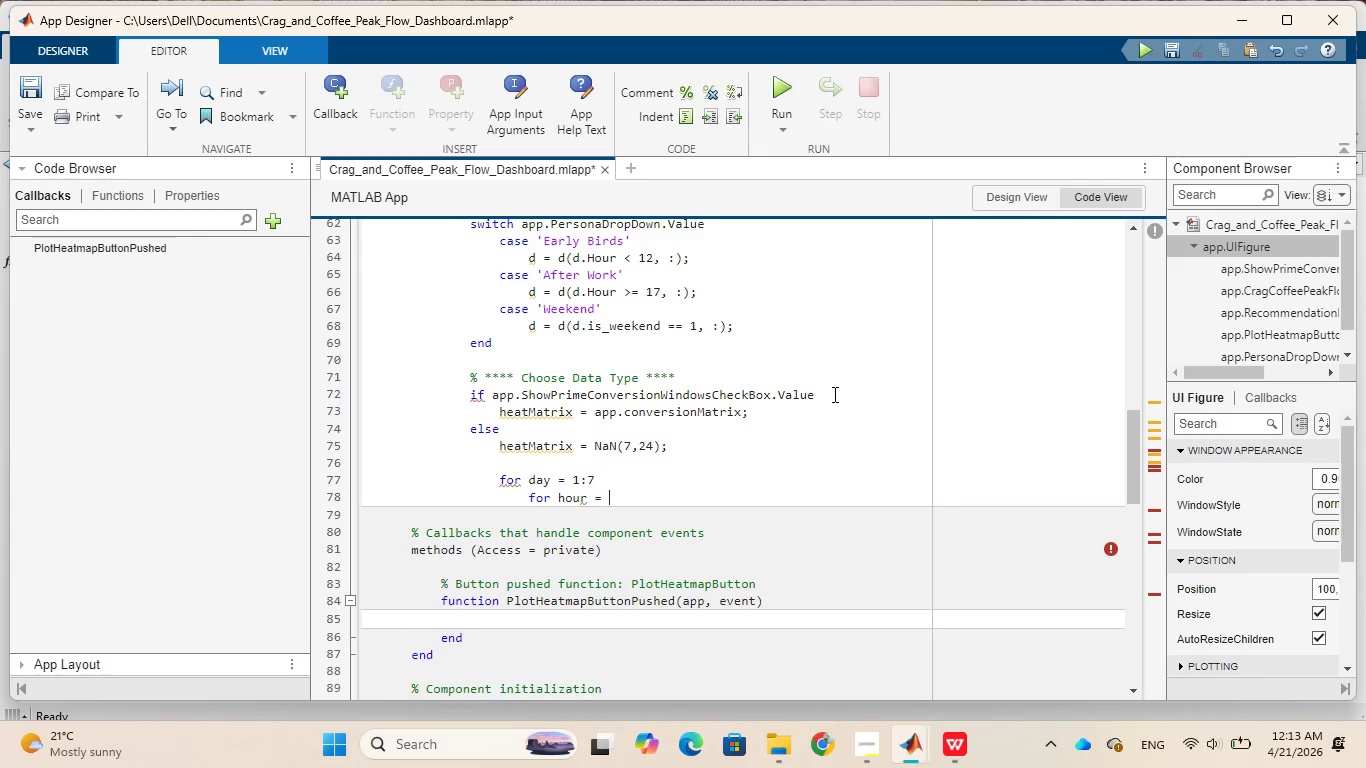 
key(Space)
 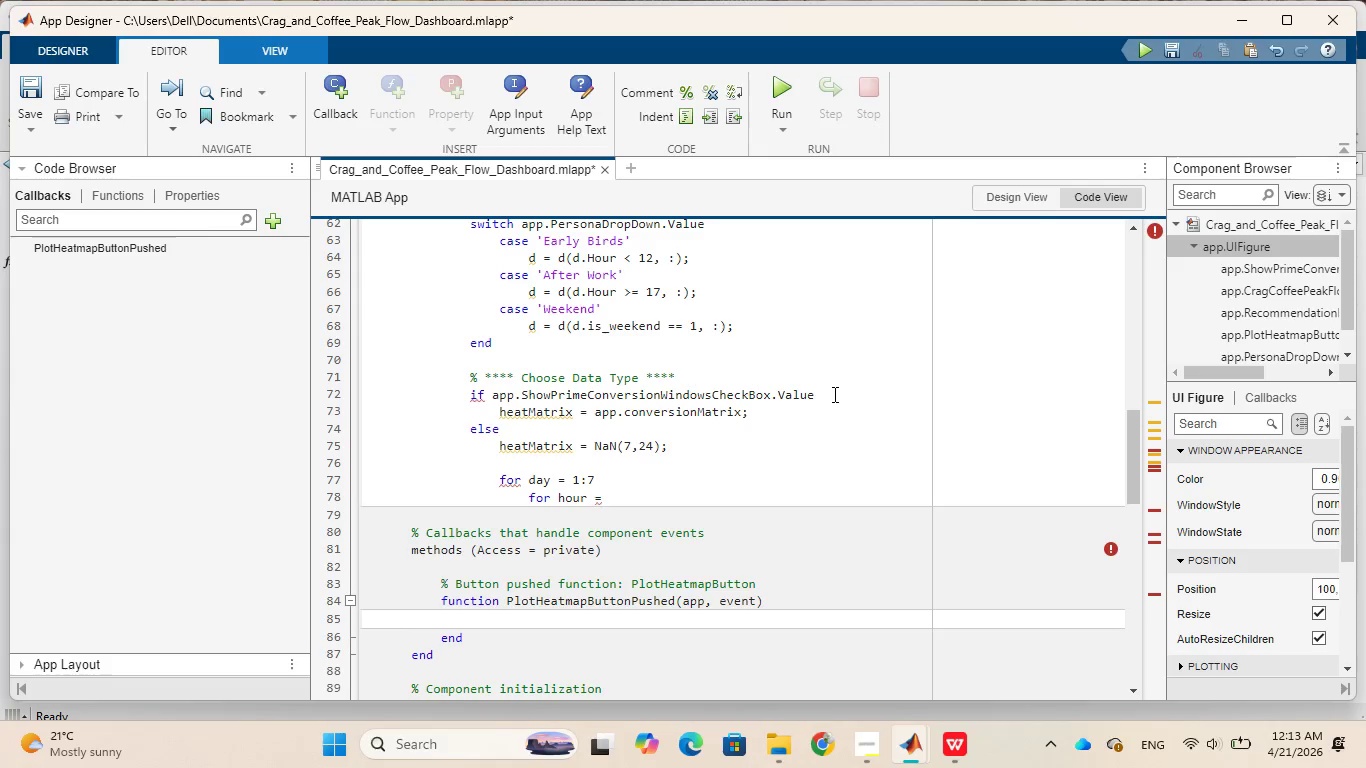 
wait(10.7)
 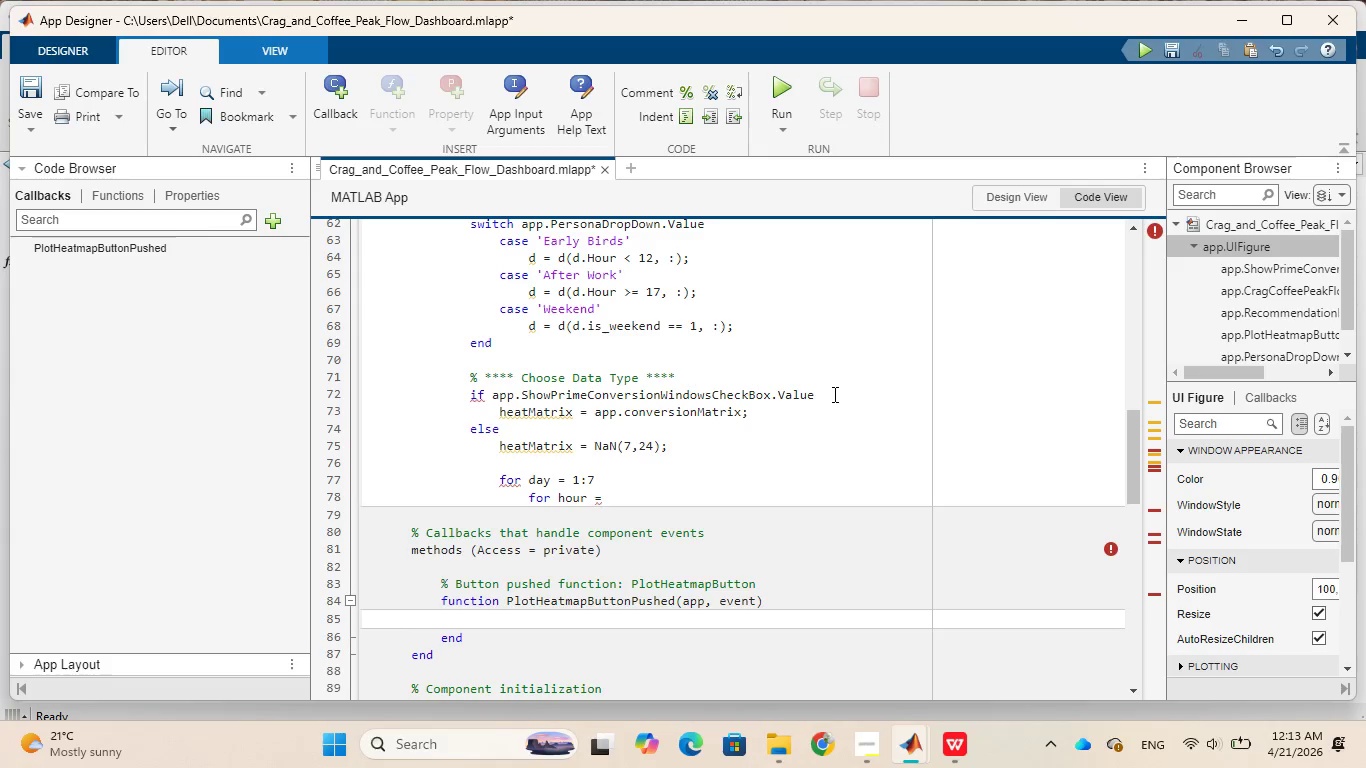 
type(0:23)
 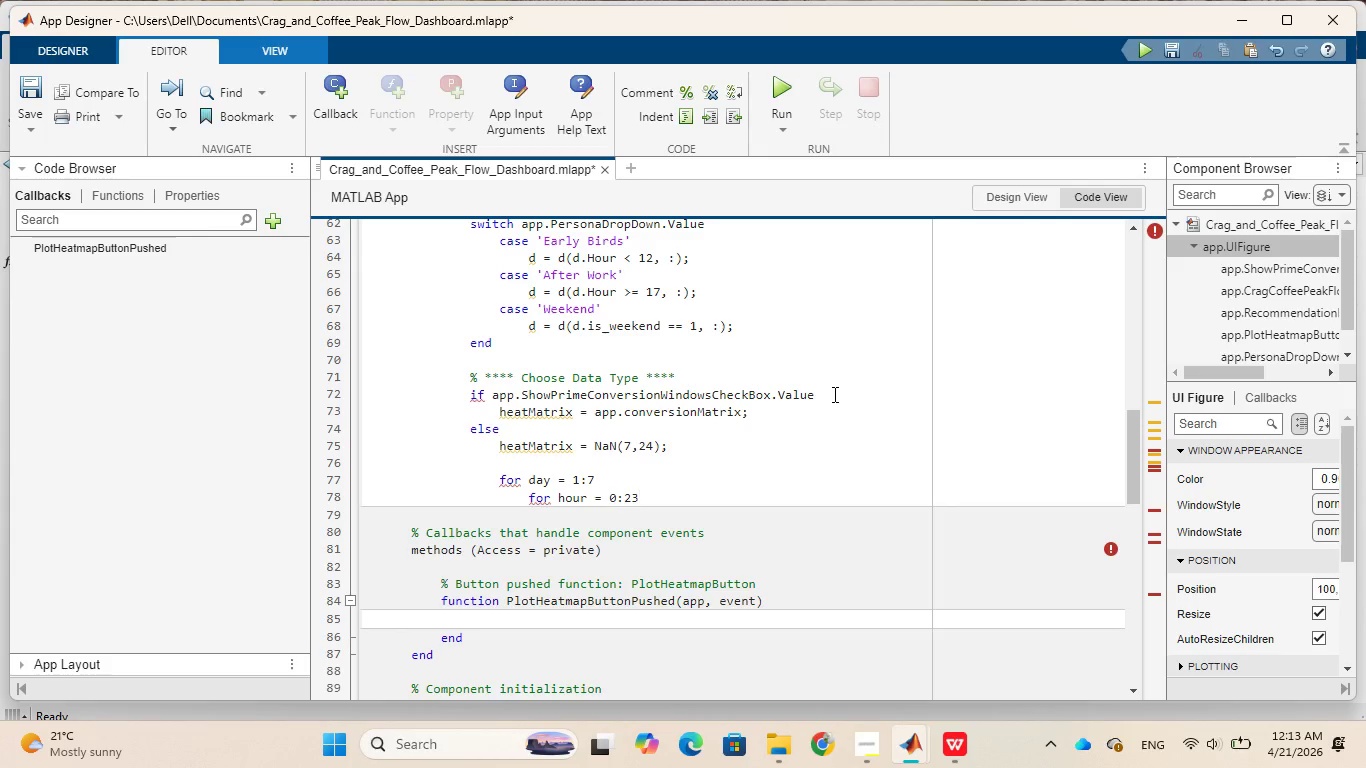 
key(Enter)
 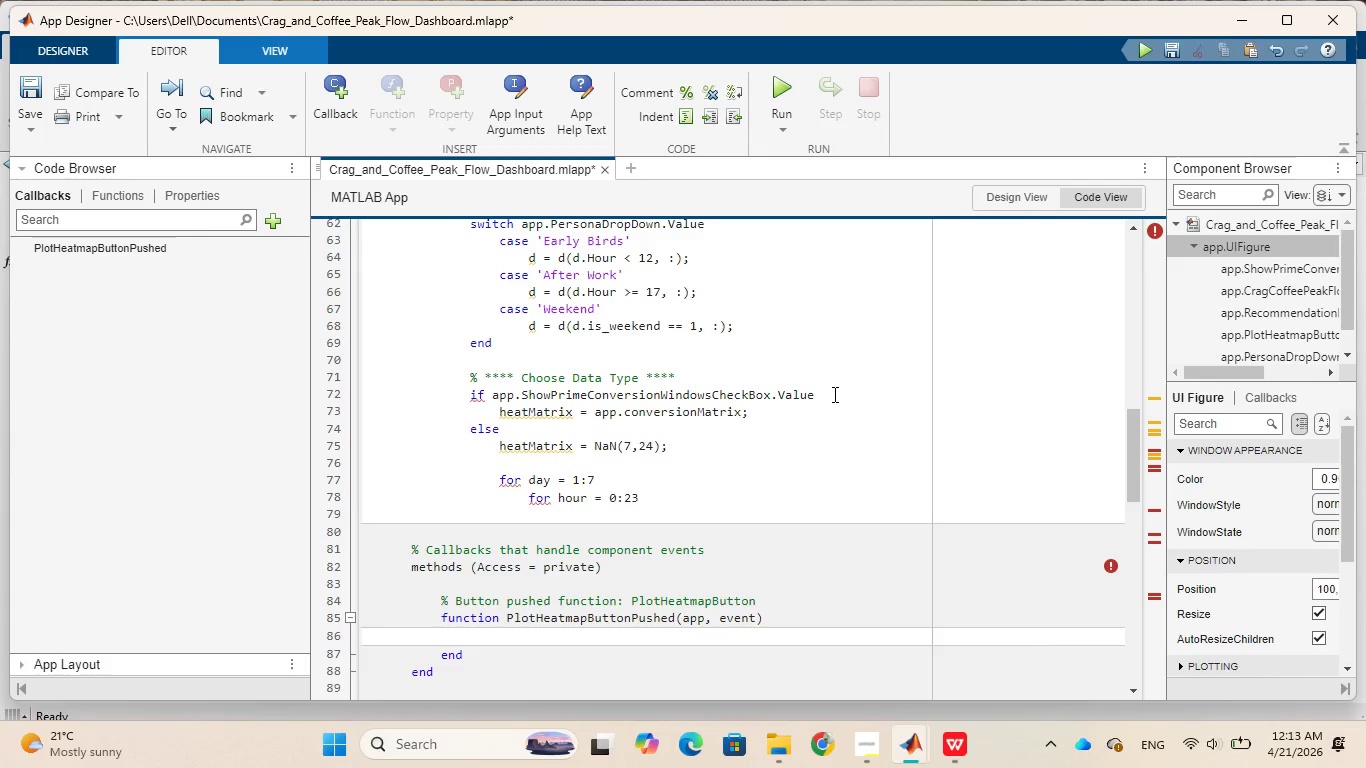 
type(idx = (d.Week)
 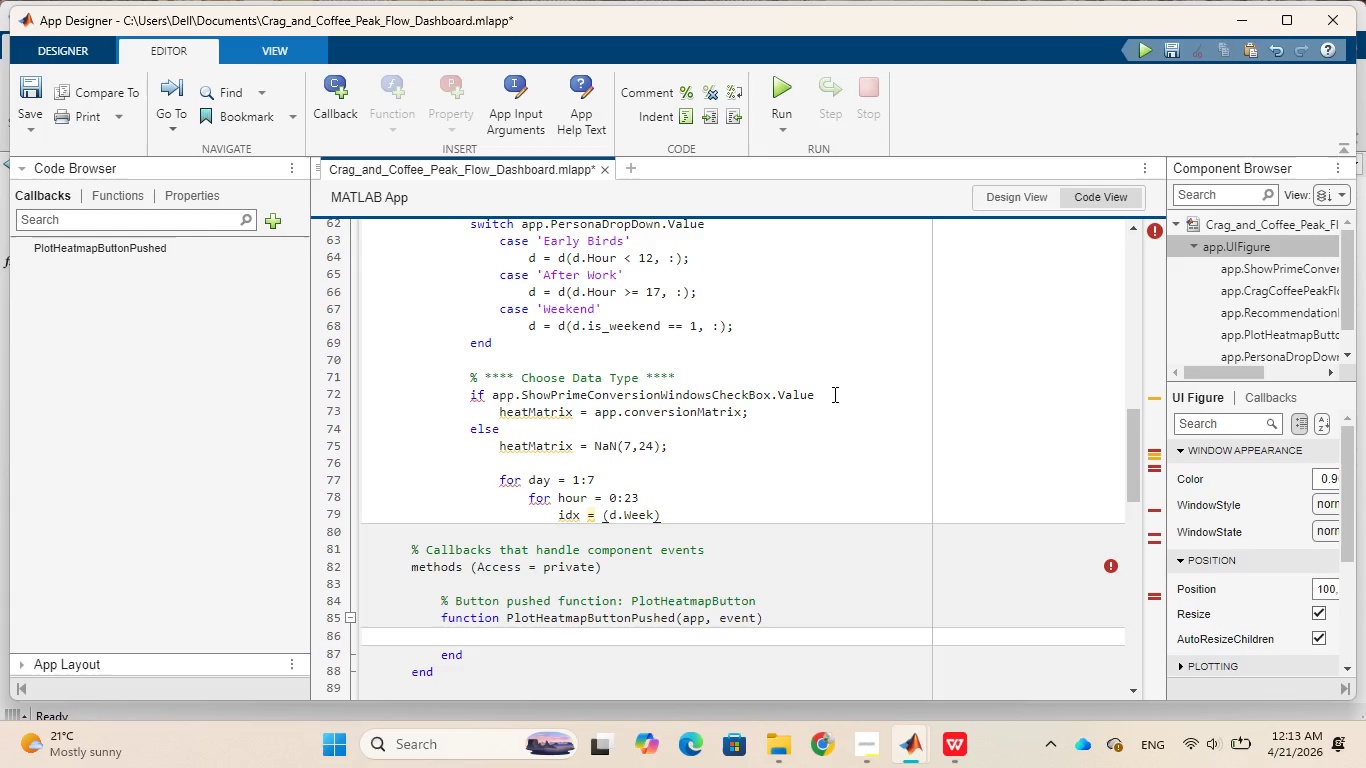 
type(day ===)
key(Backspace)
type( day )
key(Backspace)
 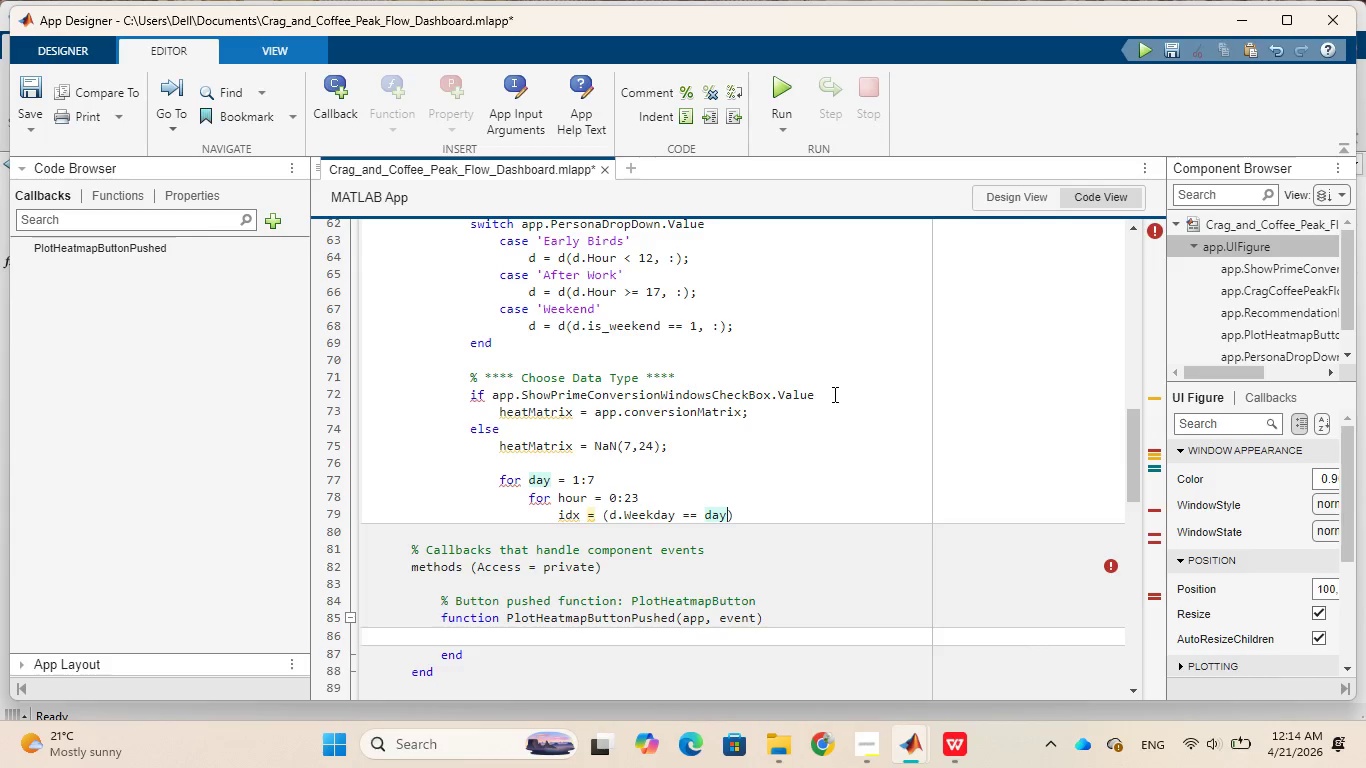 
key(ArrowRight)
 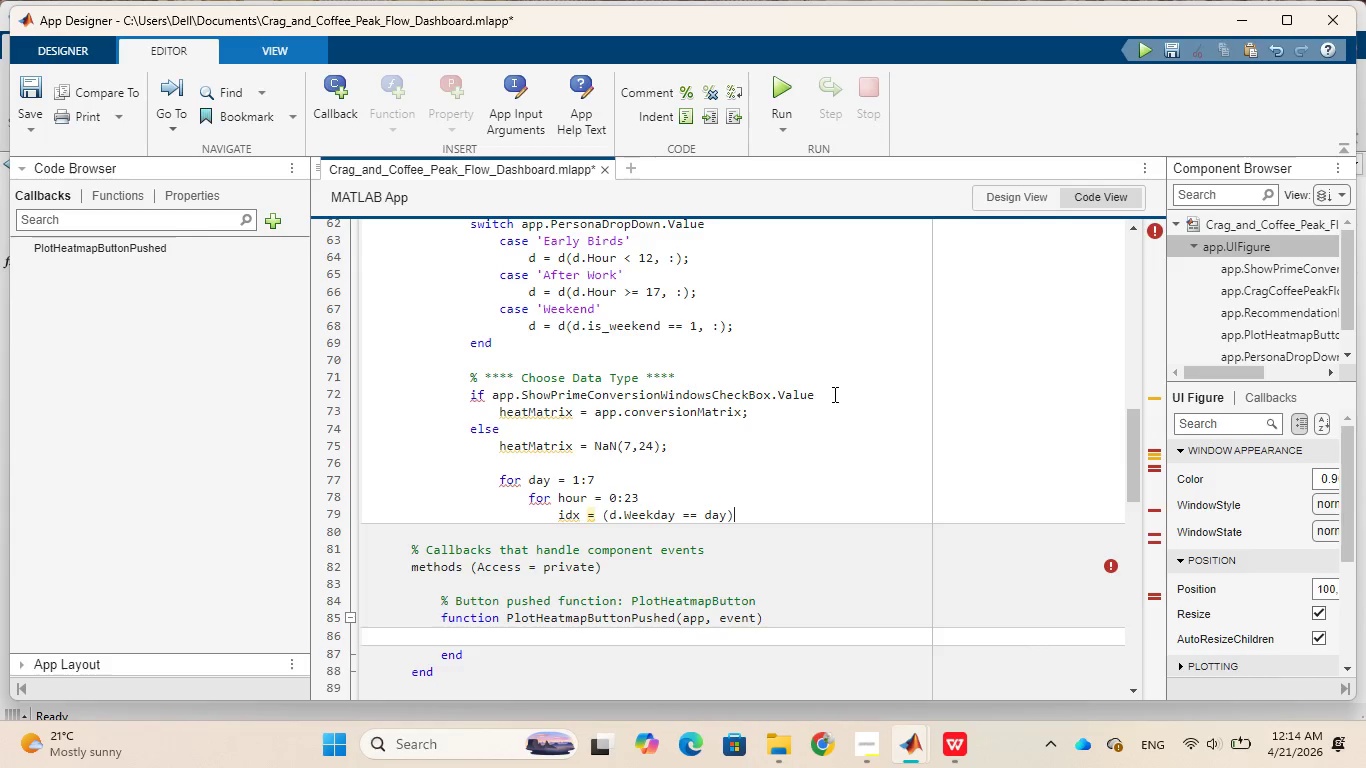 
key(Space)
 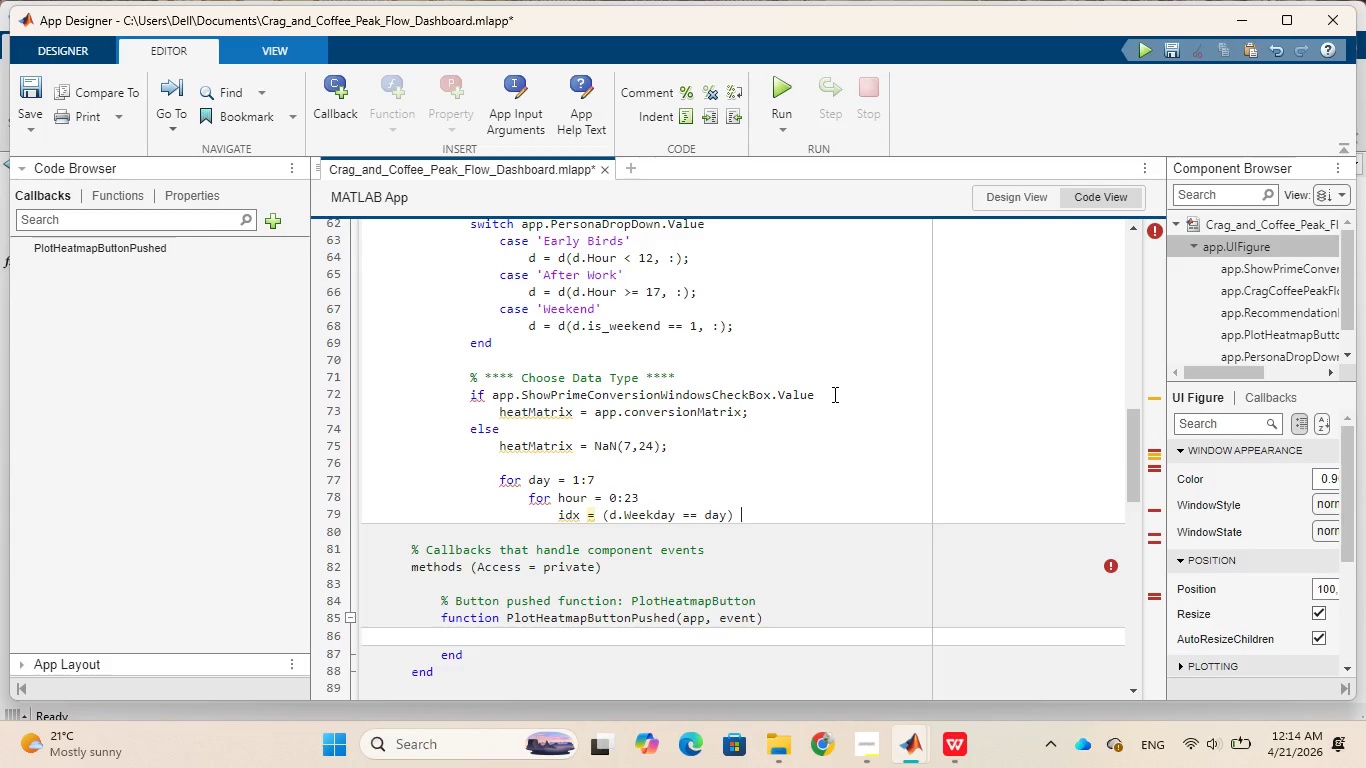 
key(Shift+7)
 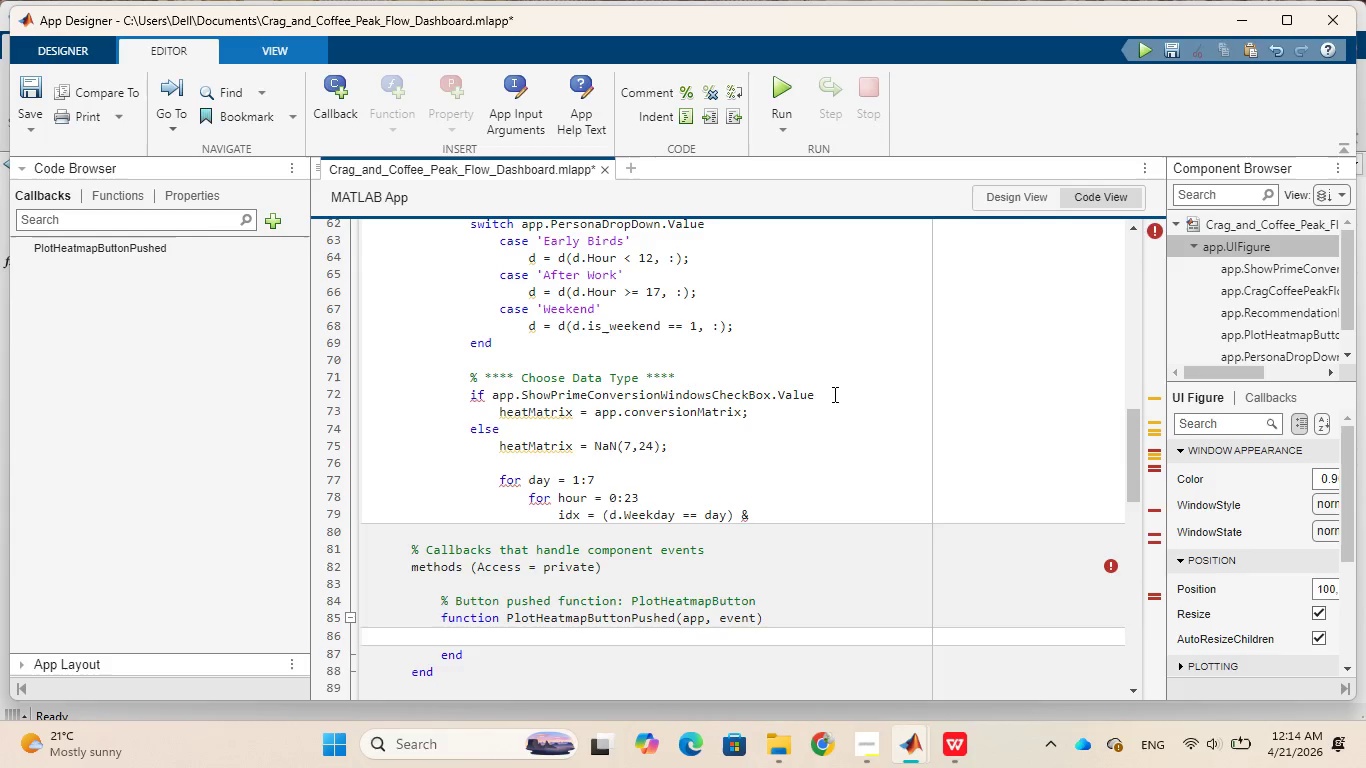 
key(Space)
 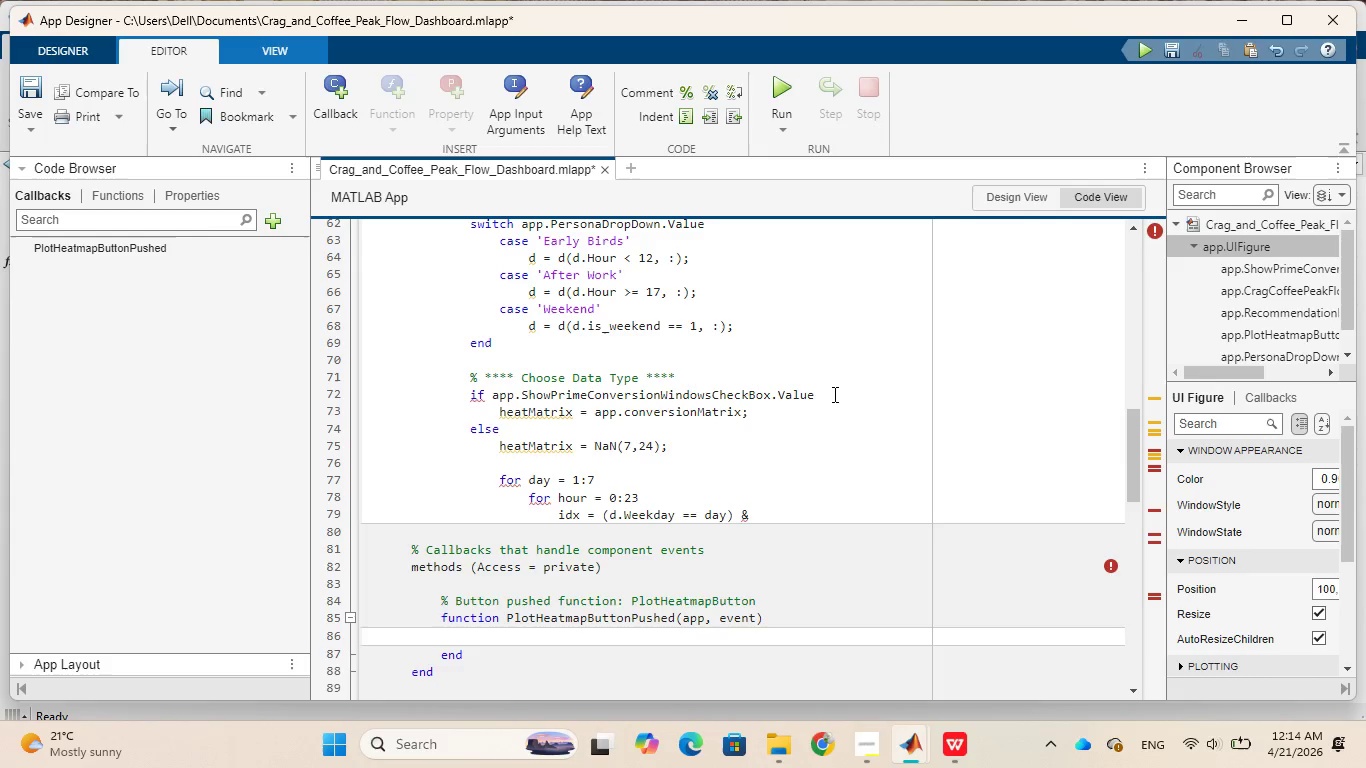 
wait(8.09)
 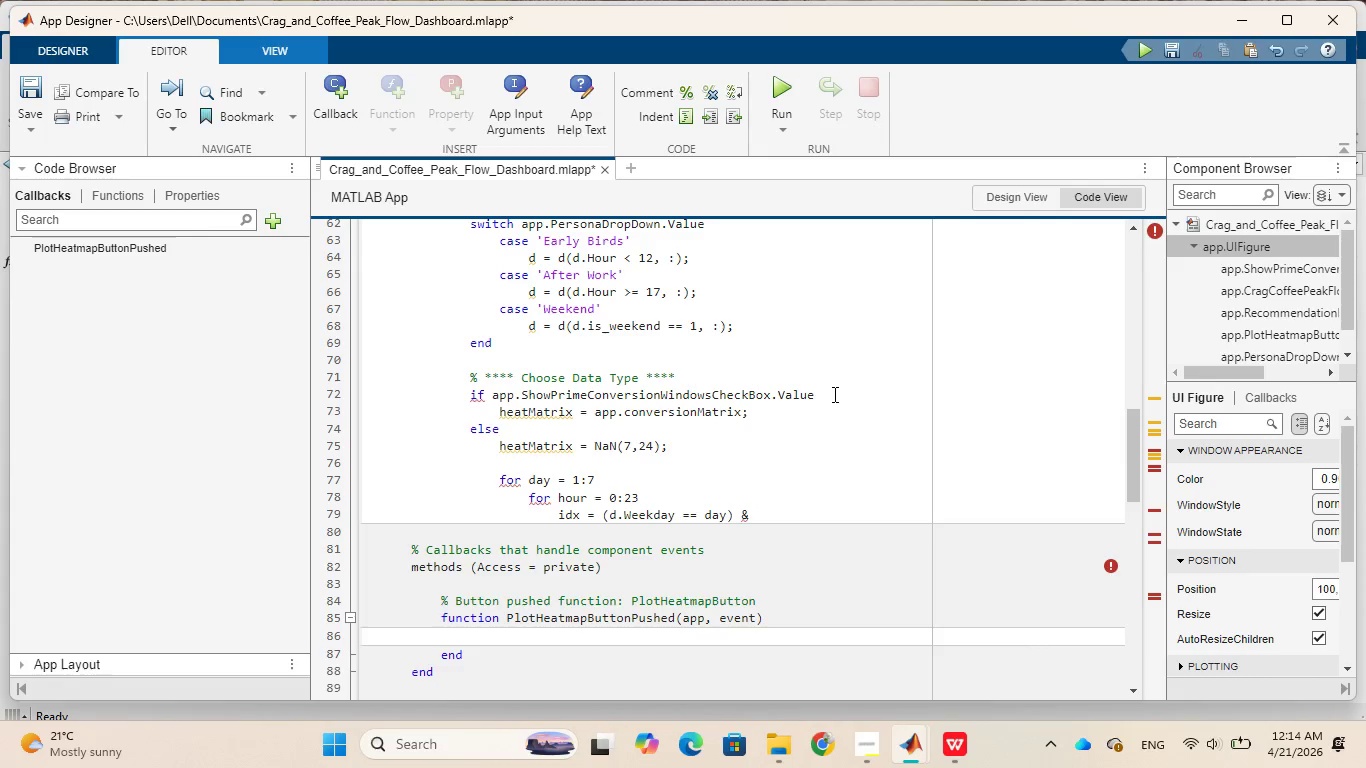 
type((d.Hour == hour)
 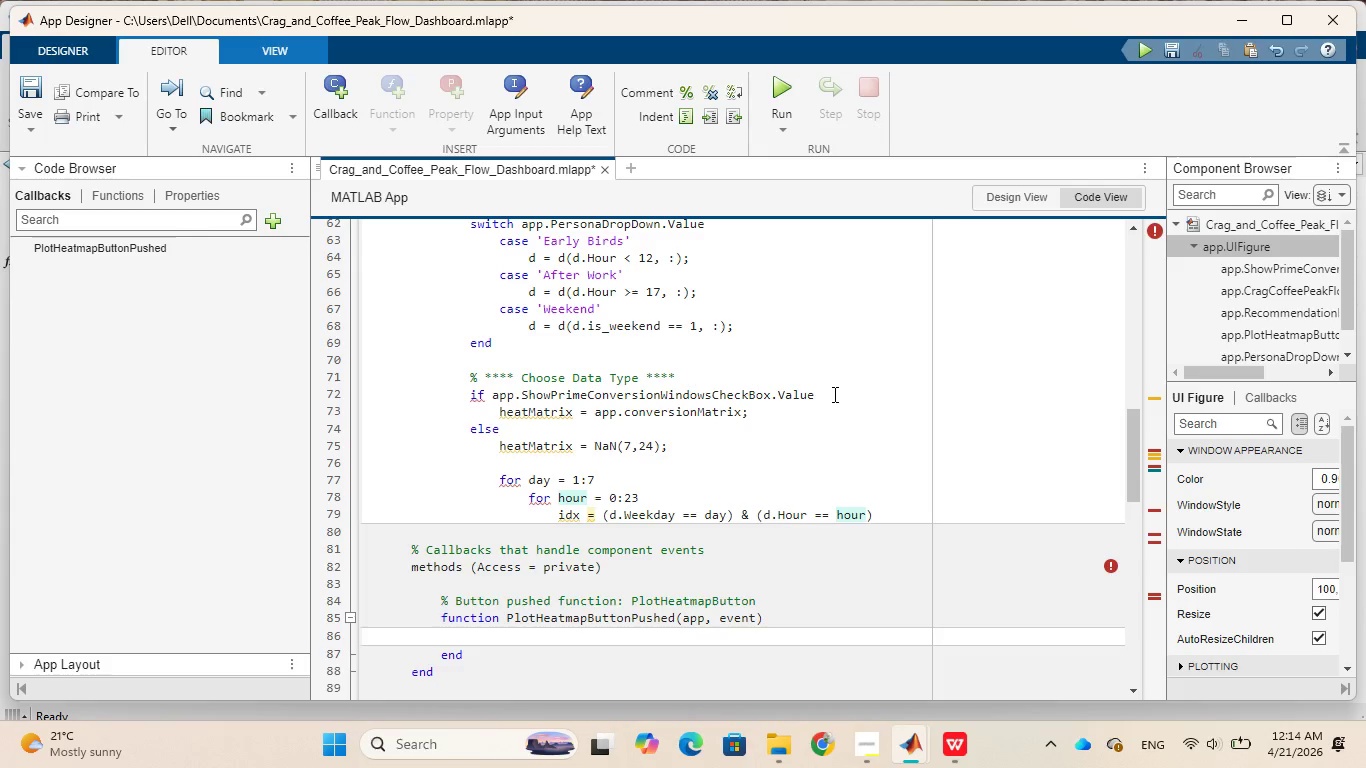 
key(ArrowRight)
 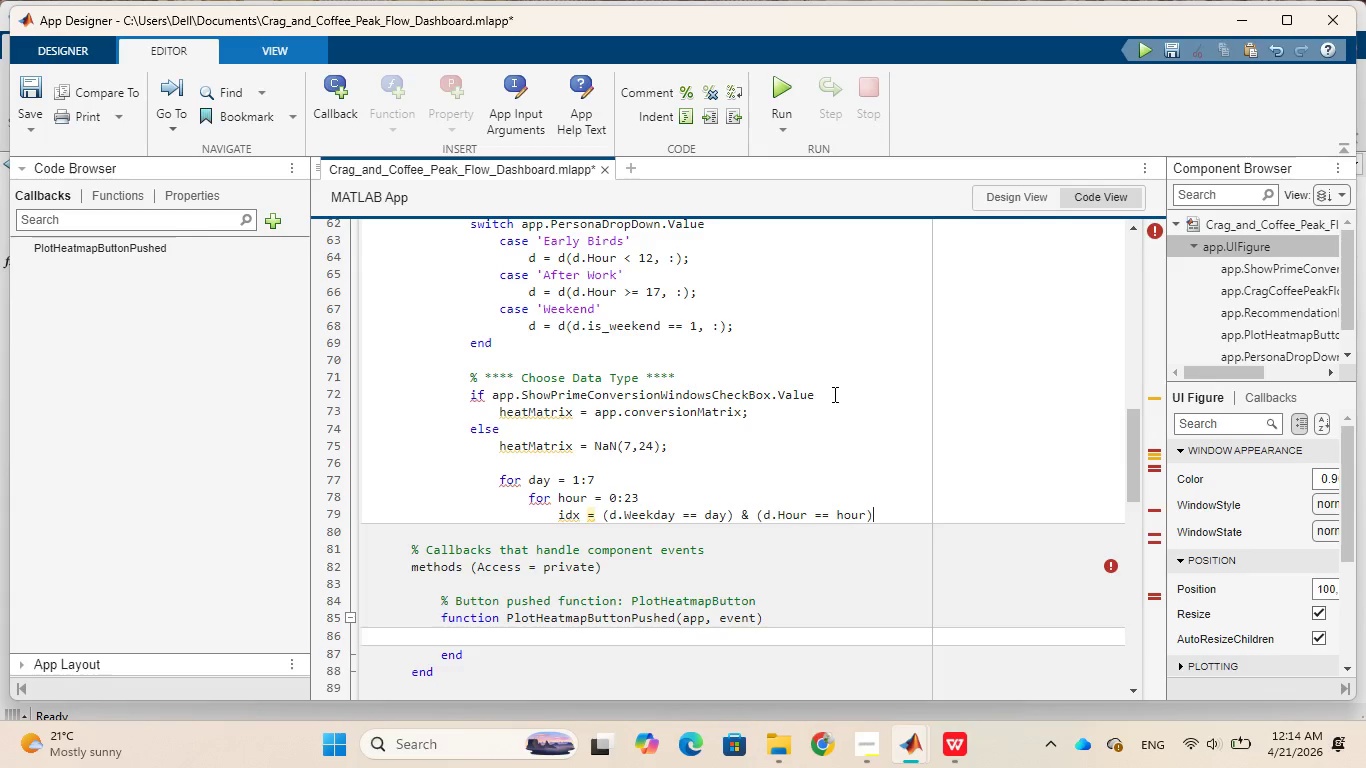 
key(Semicolon)
 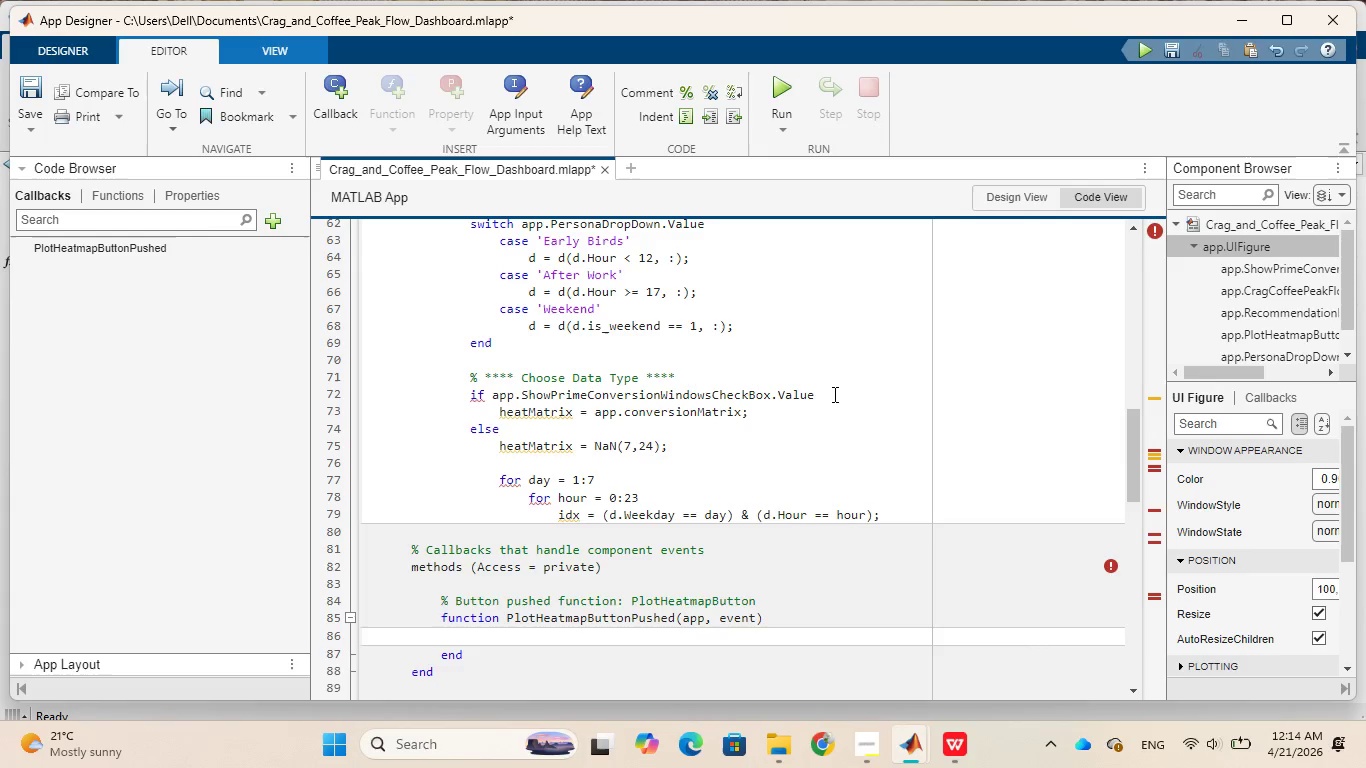 
key(Enter)
 